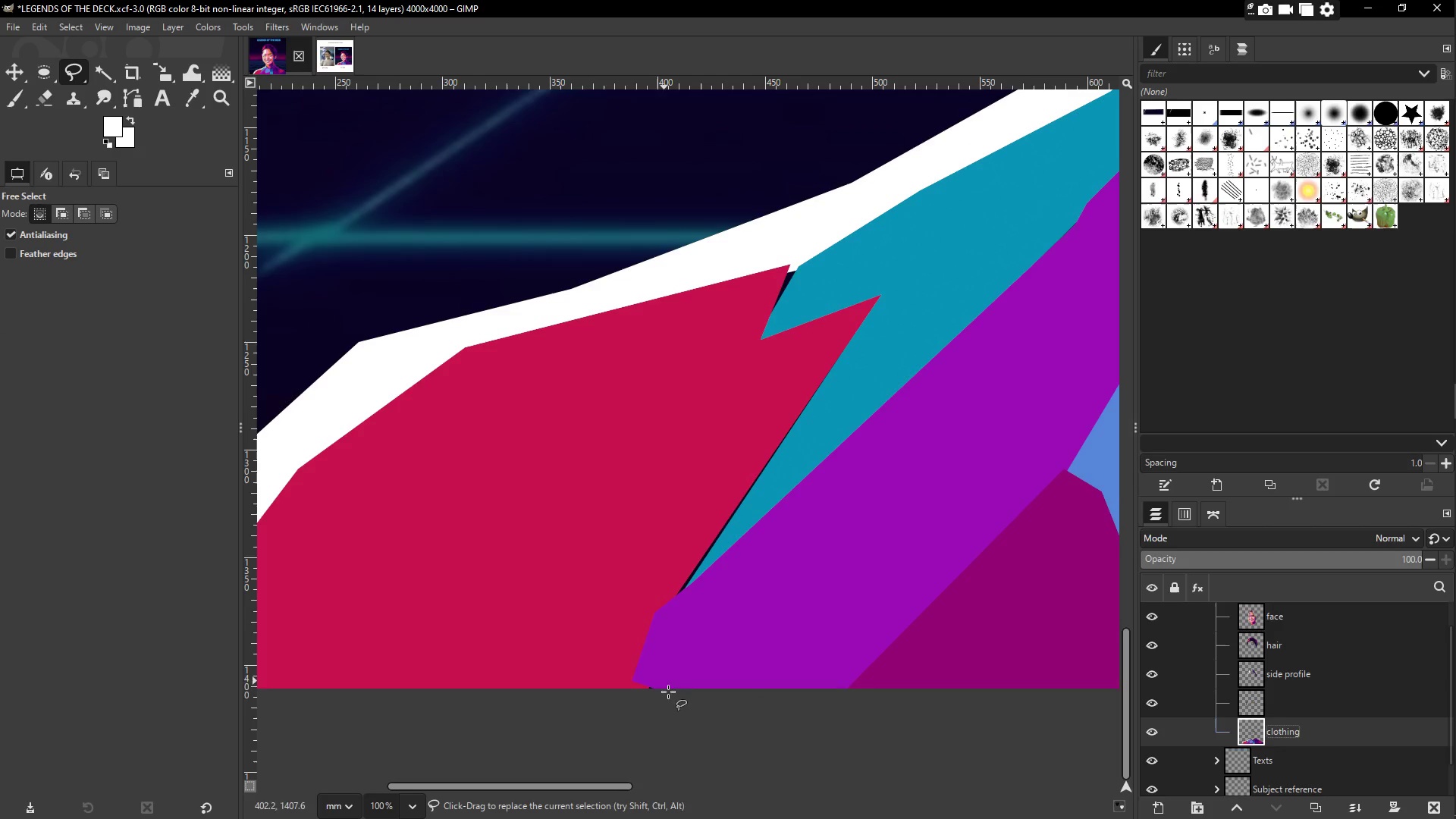 
left_click_drag(start_coordinate=[643, 704], to_coordinate=[642, 700])
 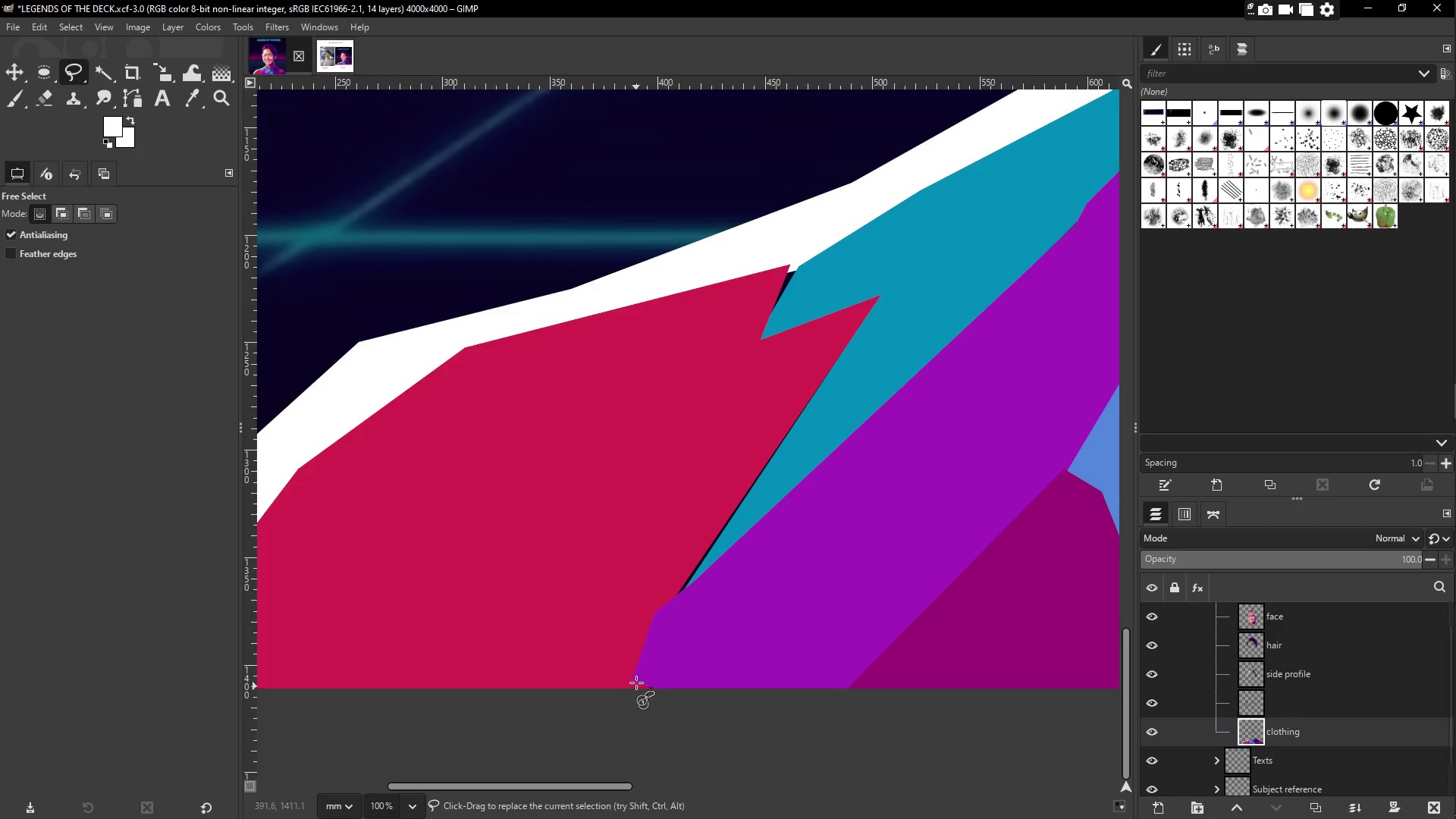 
left_click_drag(start_coordinate=[611, 484], to_coordinate=[611, 477])
 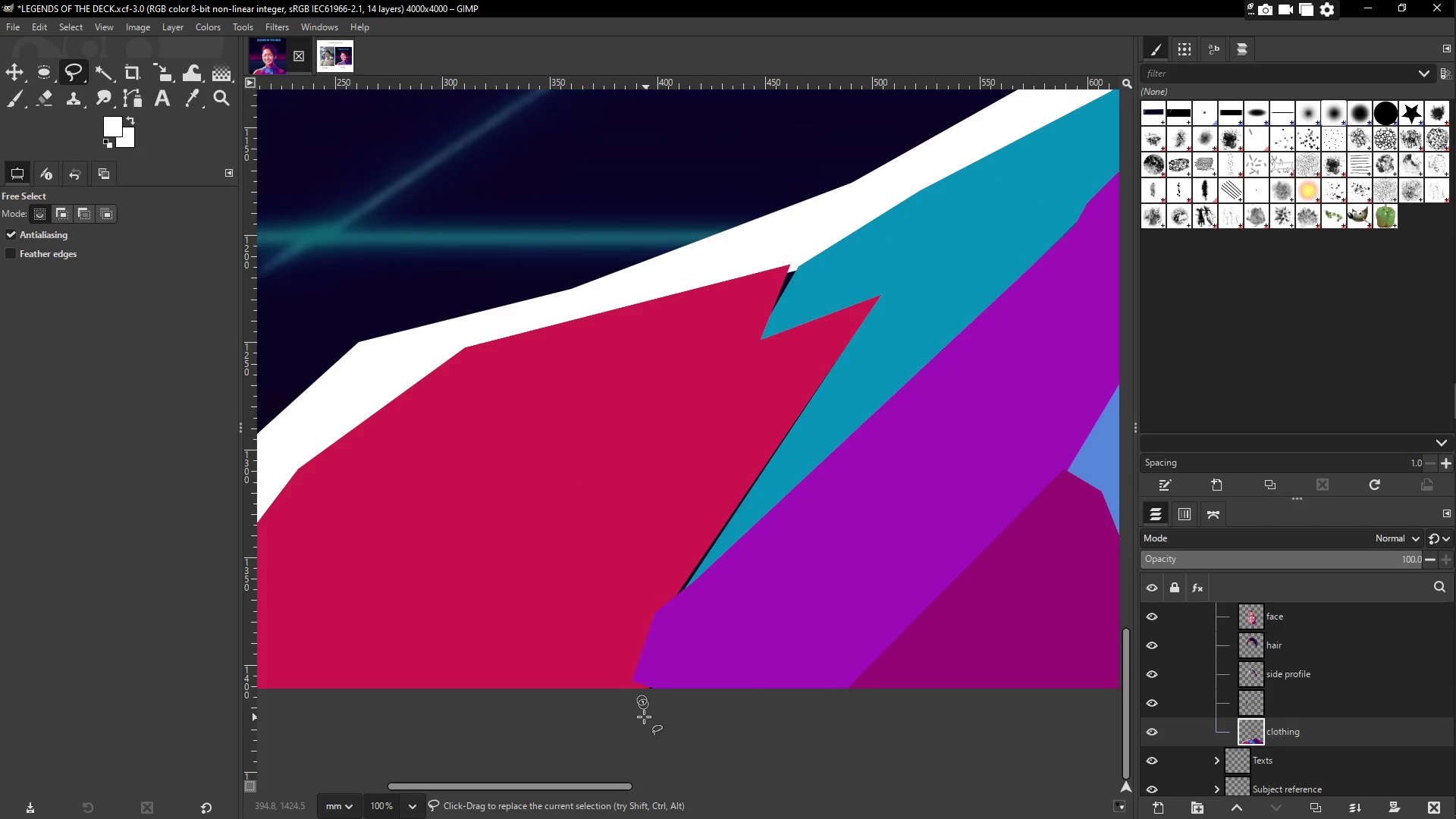 
left_click([644, 715])
 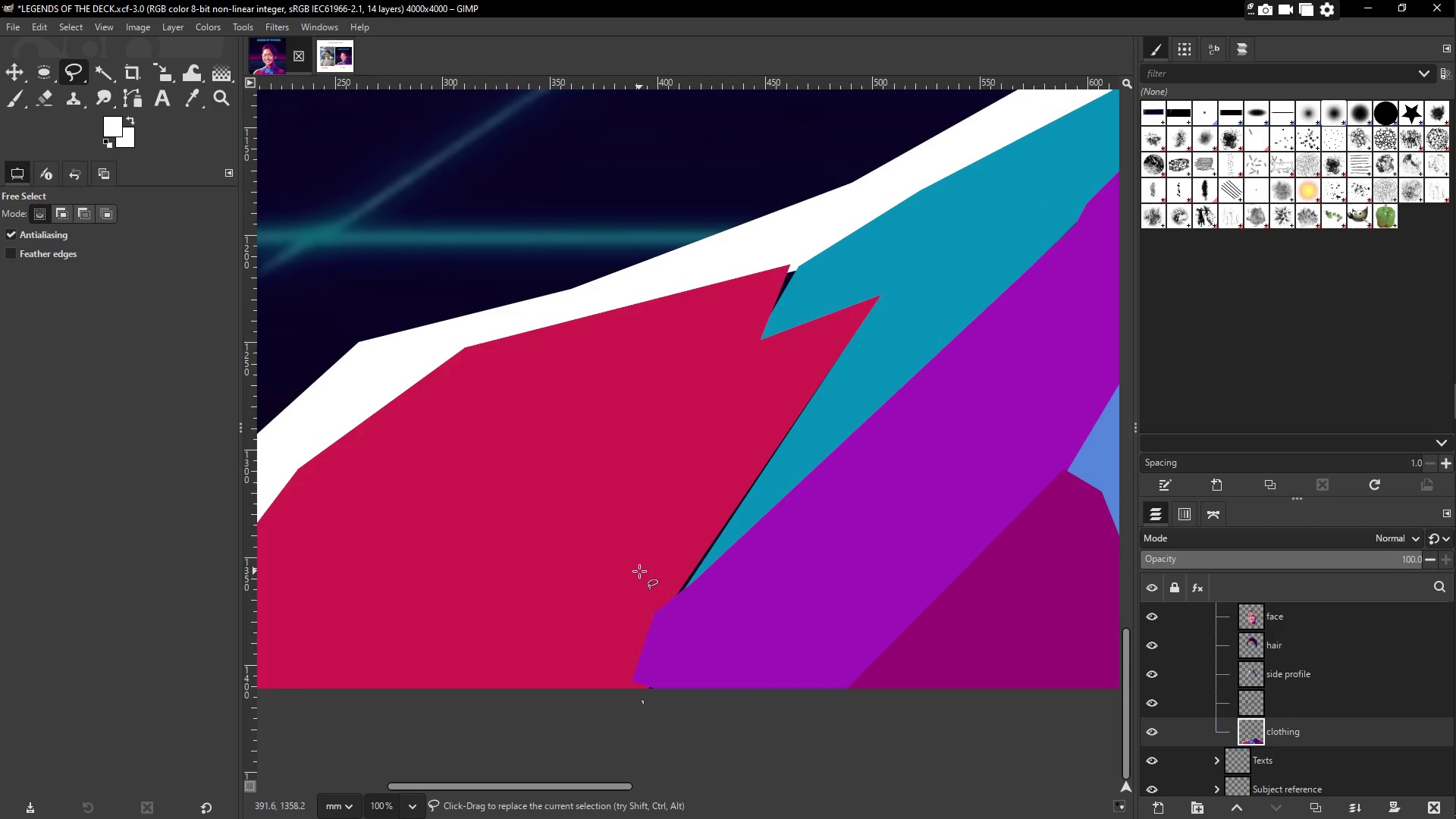 
left_click([632, 502])
 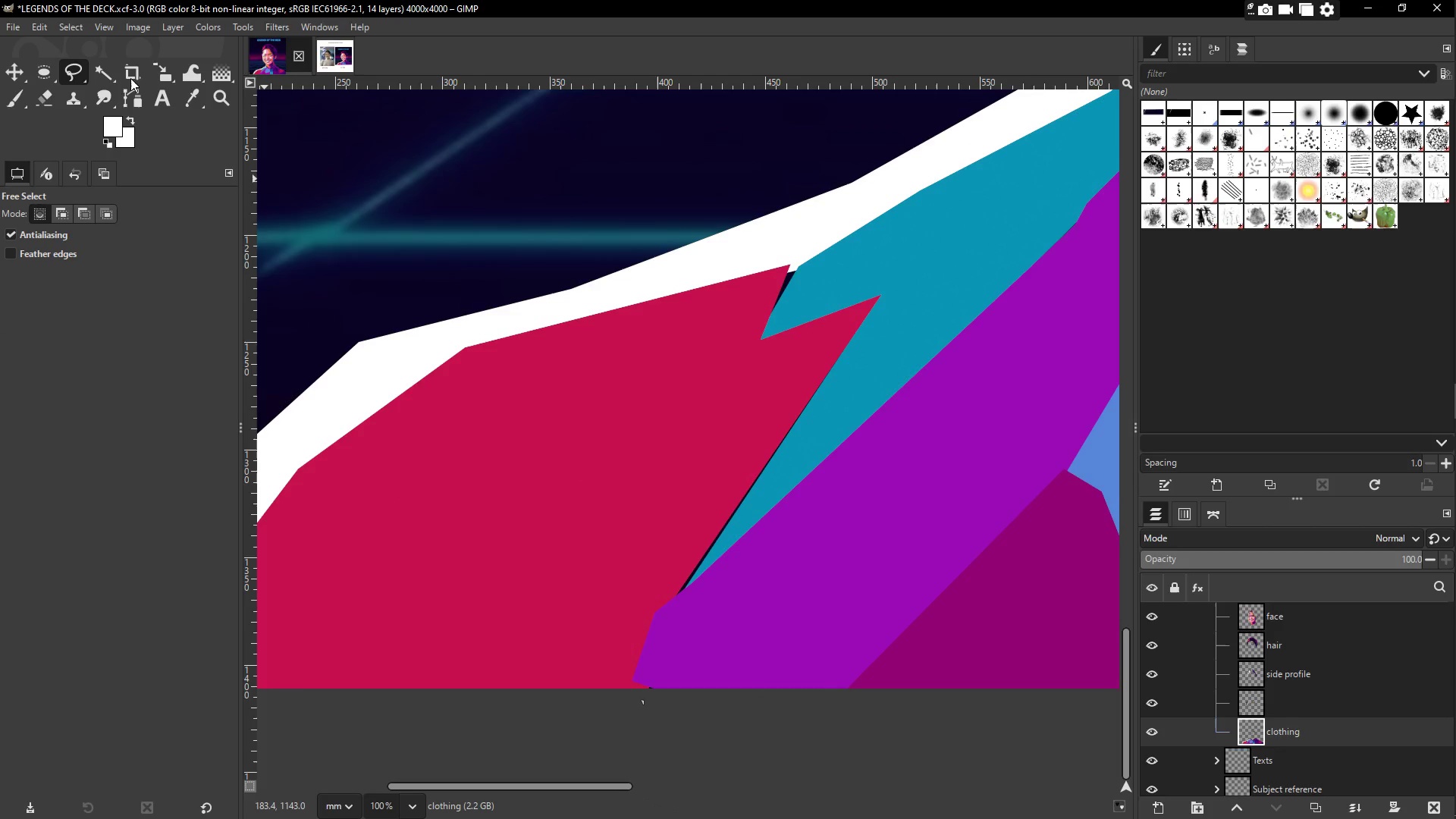 
left_click([136, 99])
 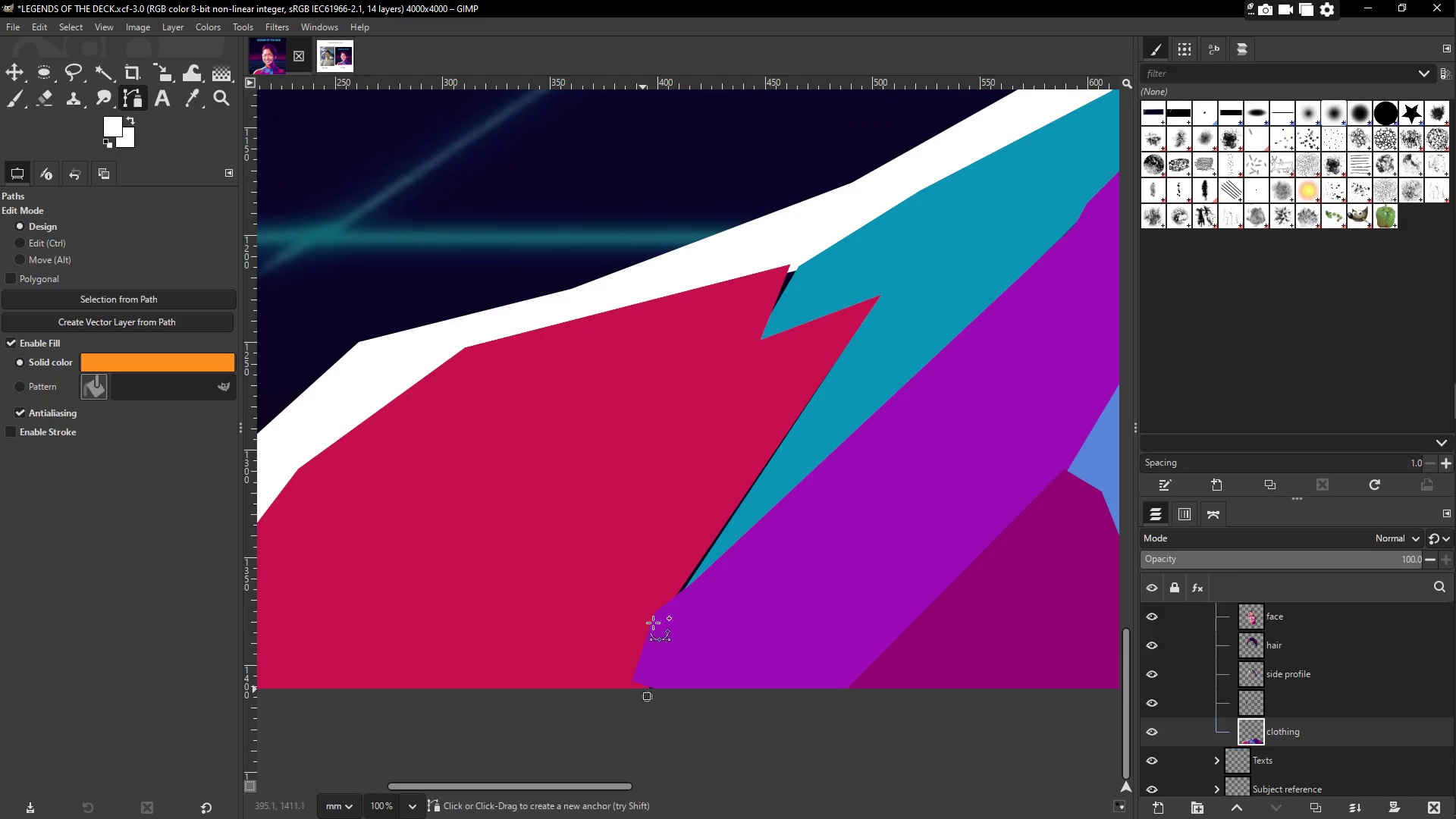 
double_click([613, 457])
 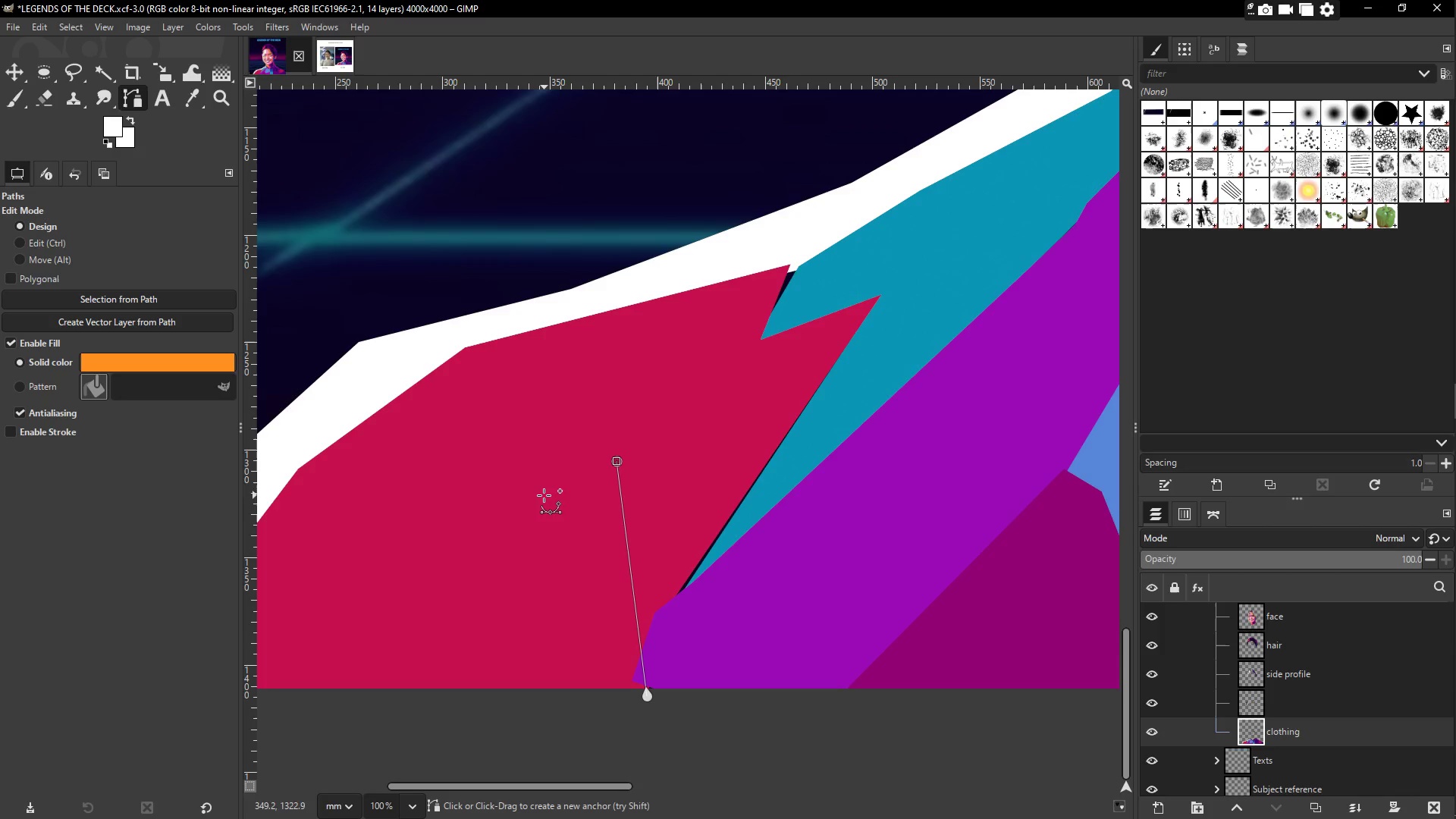 
left_click([507, 478])
 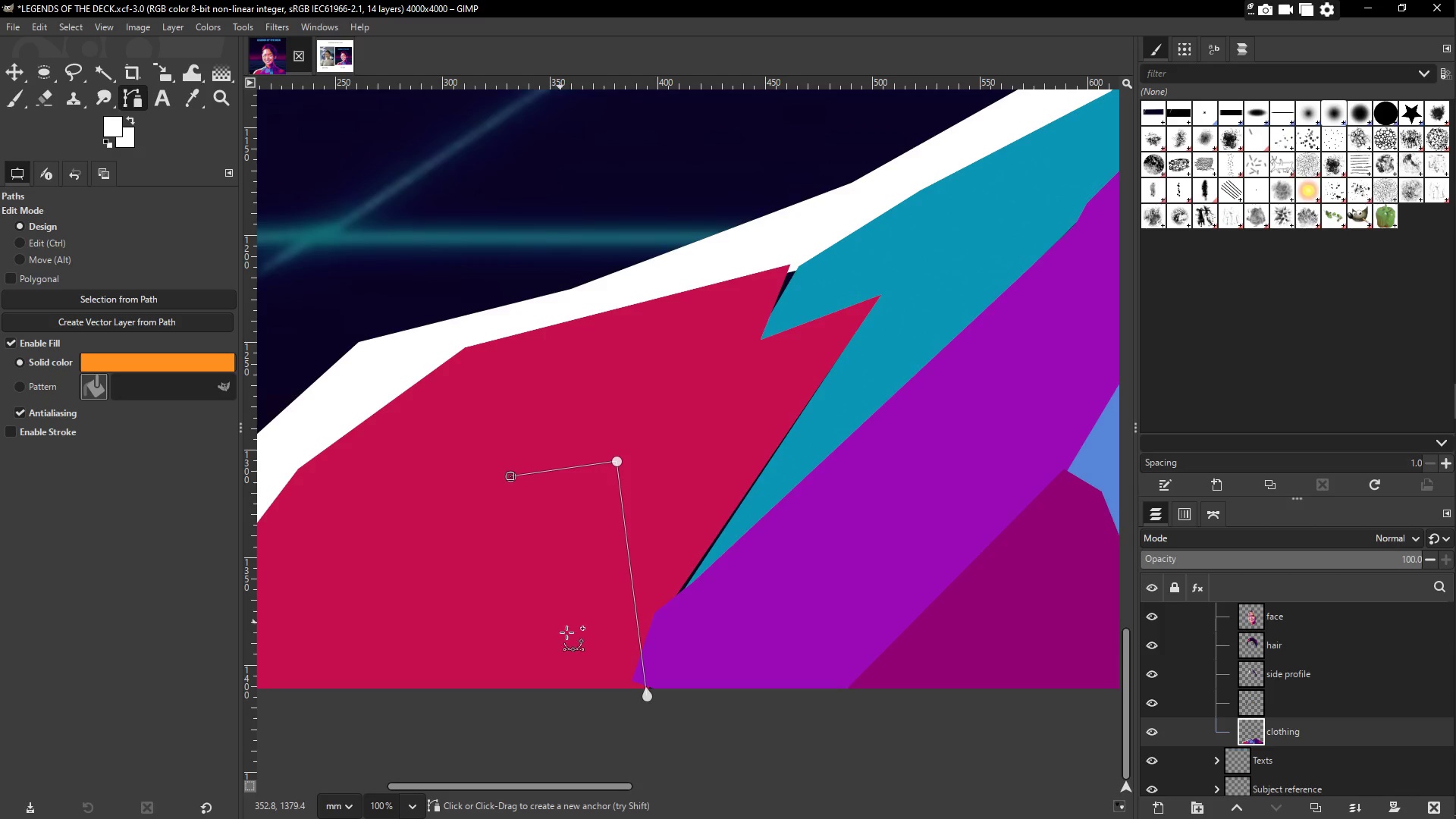 
left_click([584, 657])
 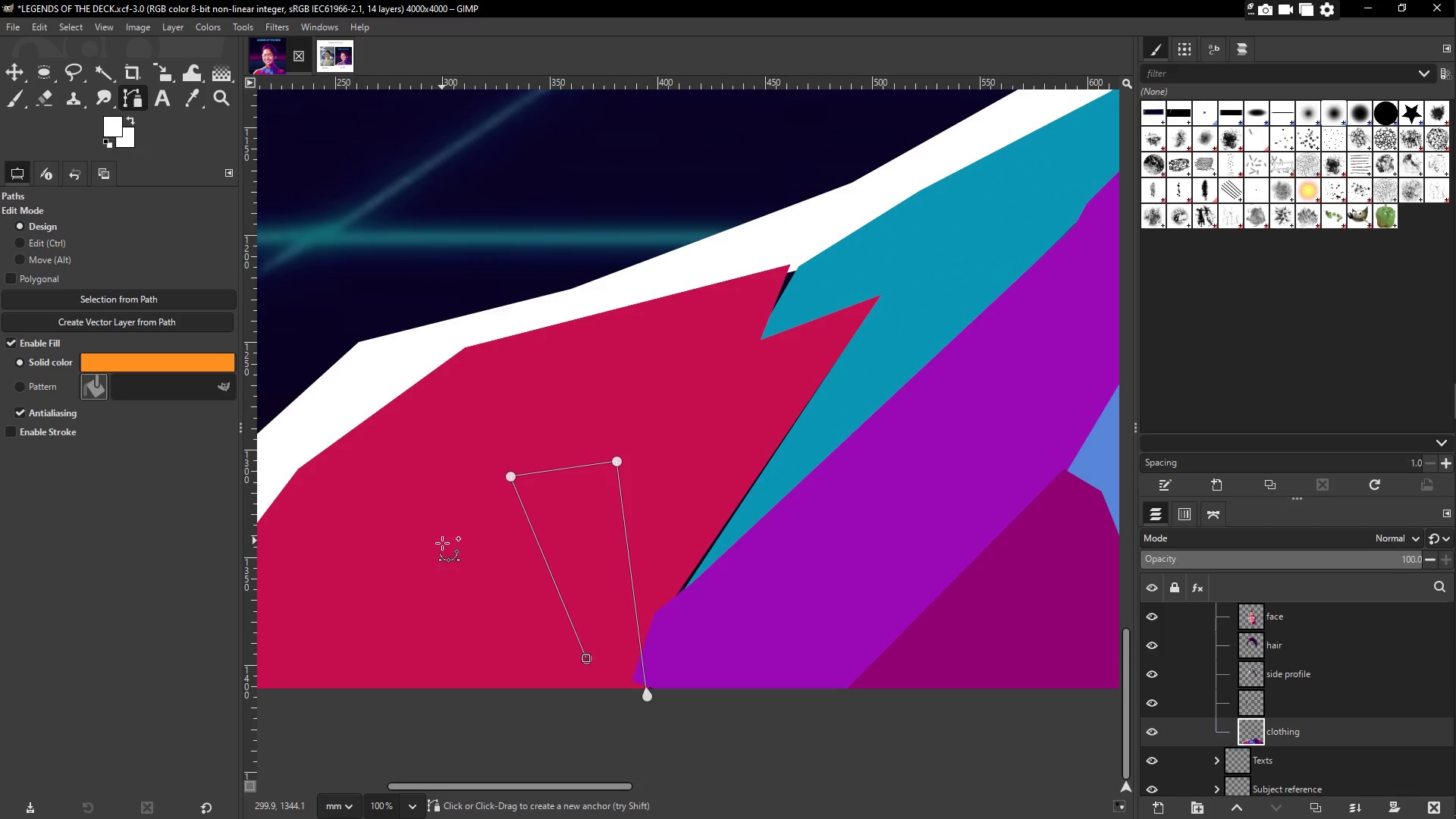 
double_click([455, 617])
 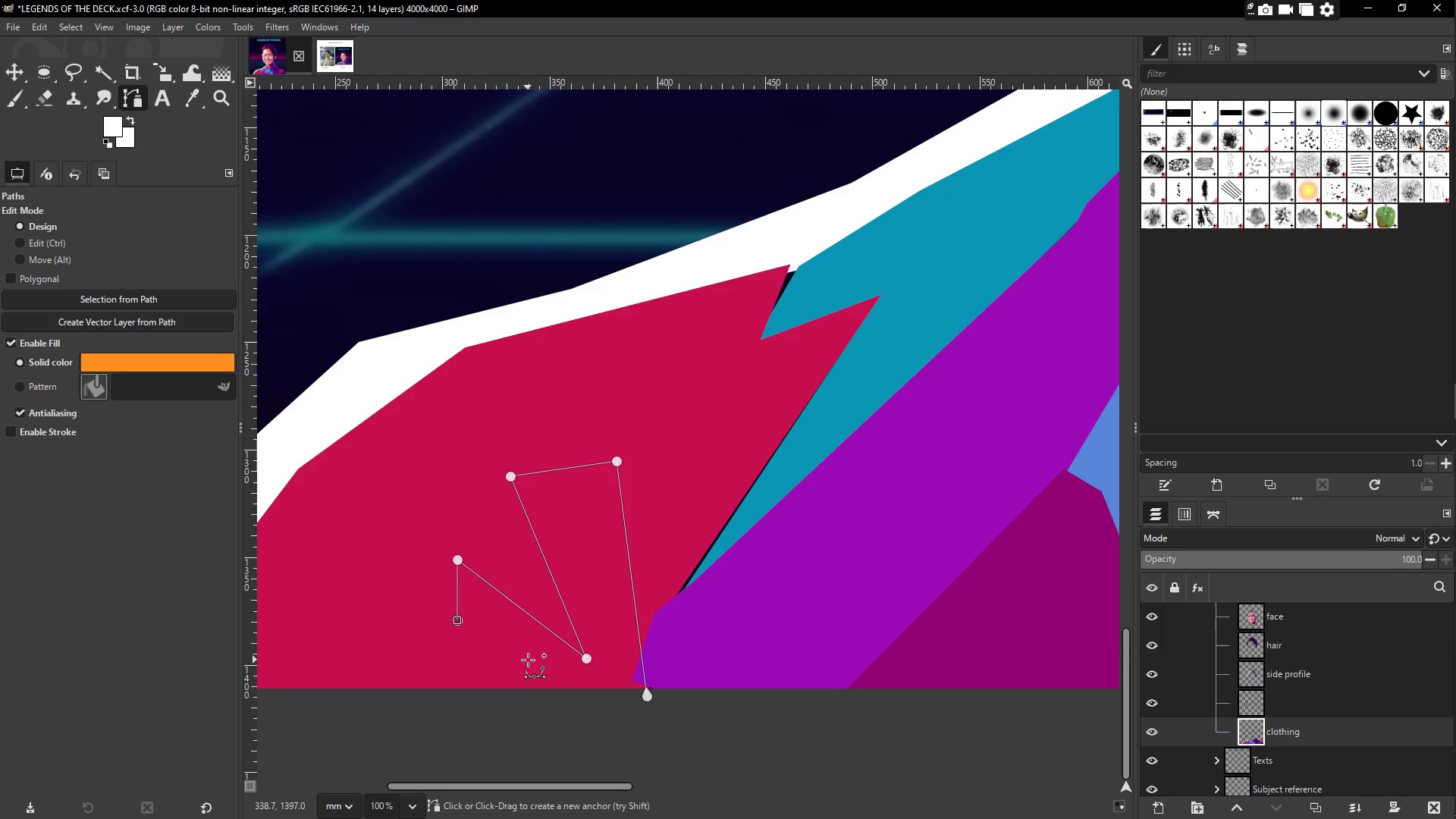 
left_click([533, 664])
 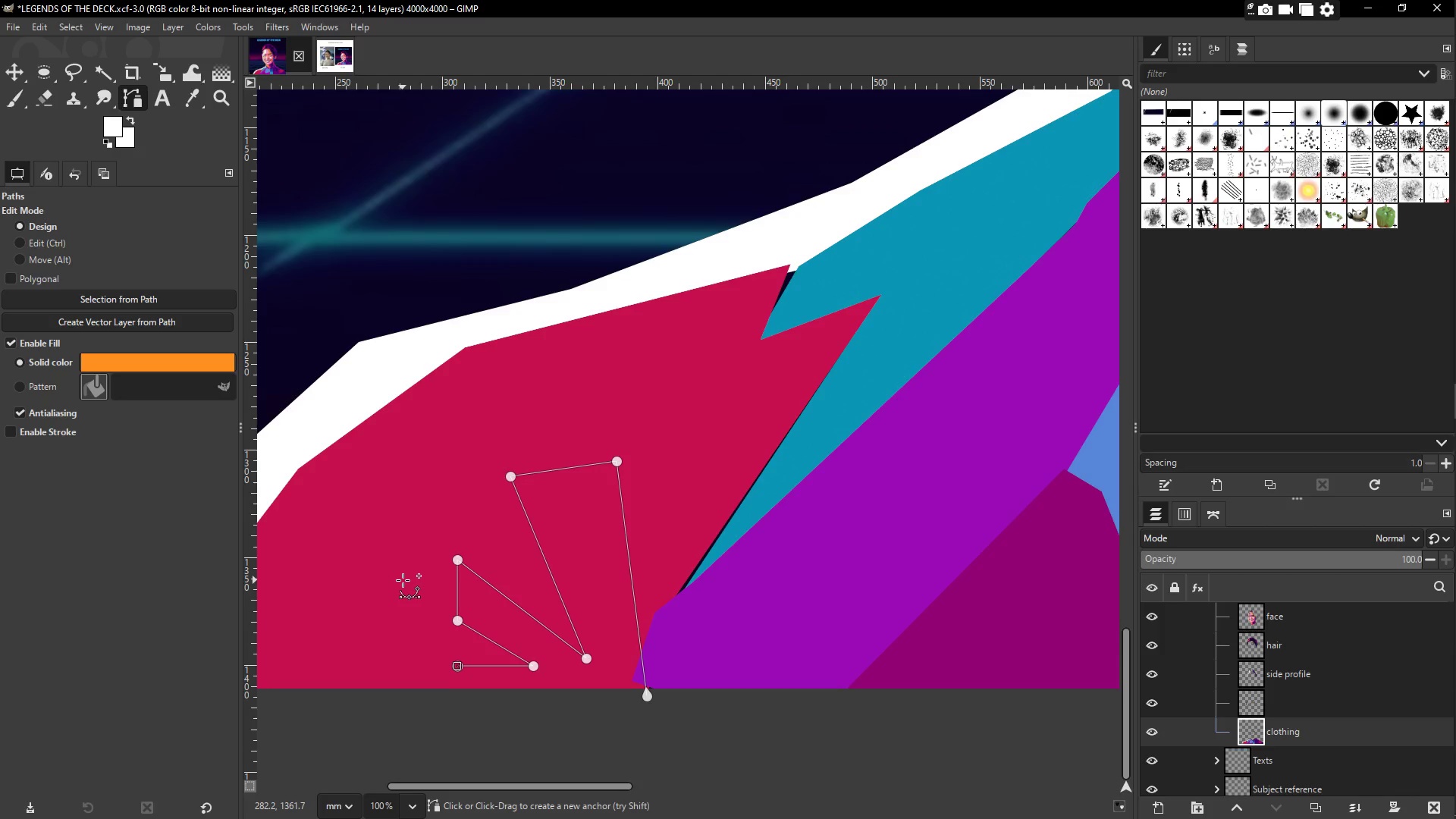 
left_click([400, 561])
 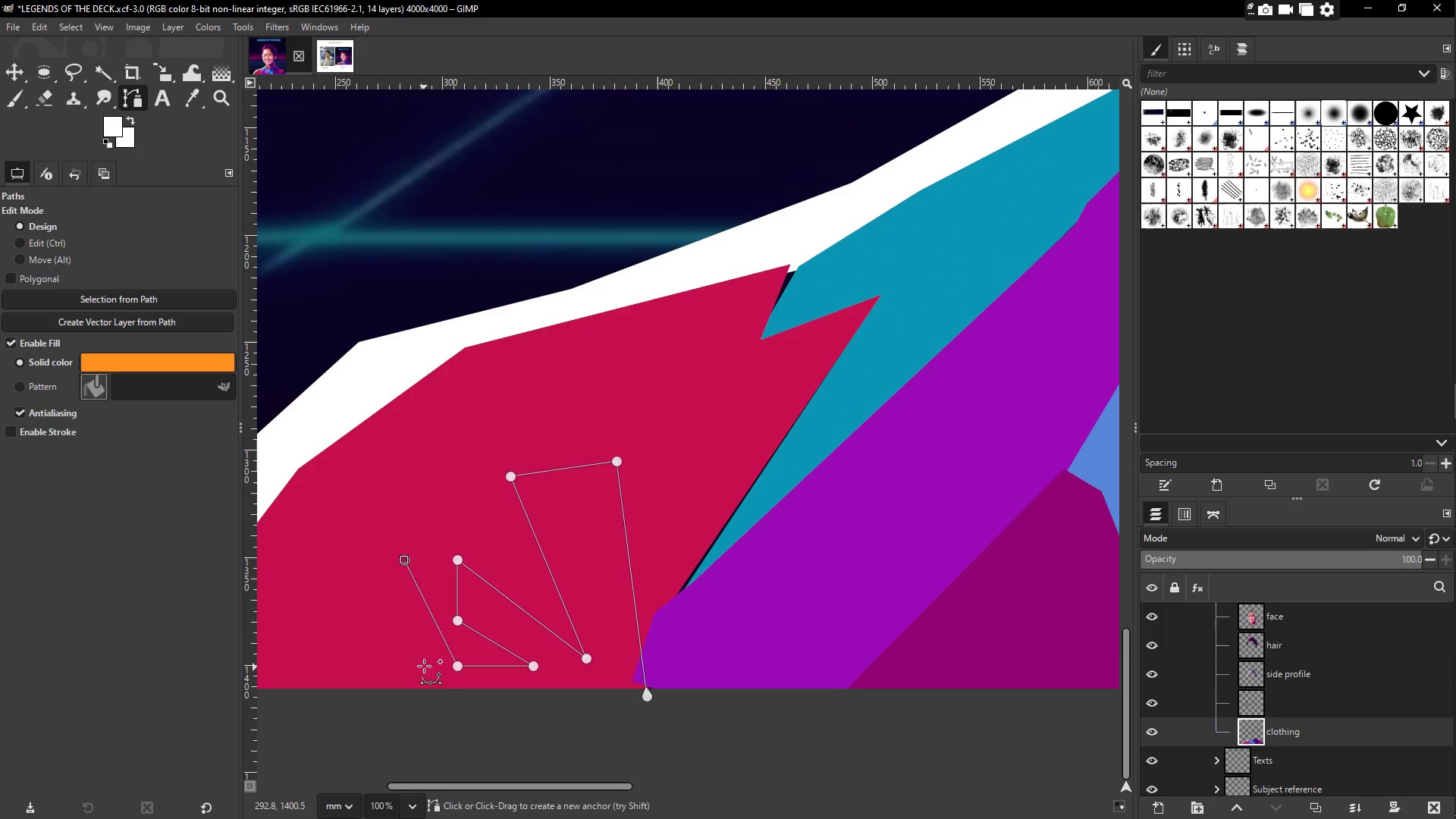 
left_click([424, 666])
 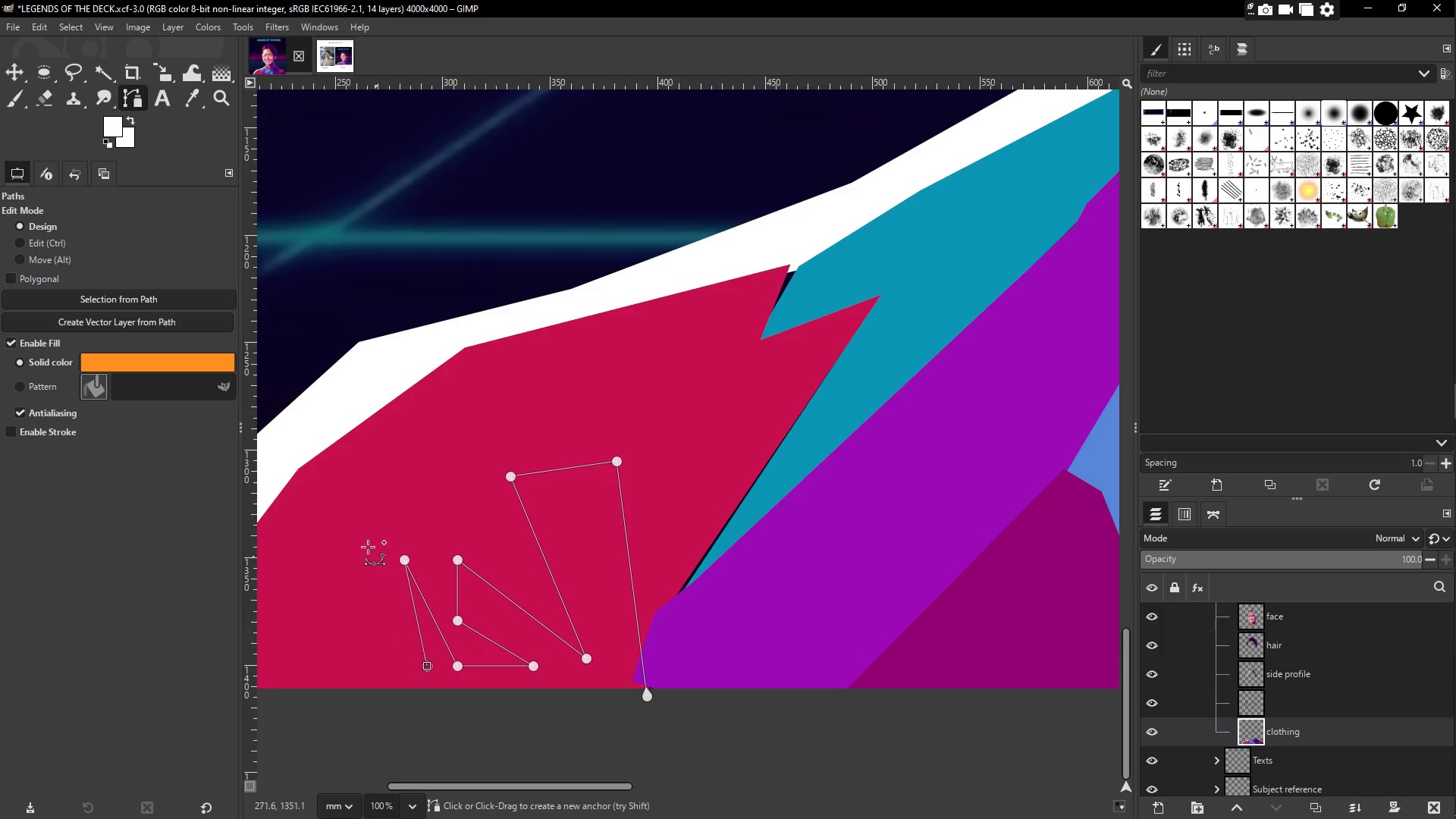 
left_click([355, 529])
 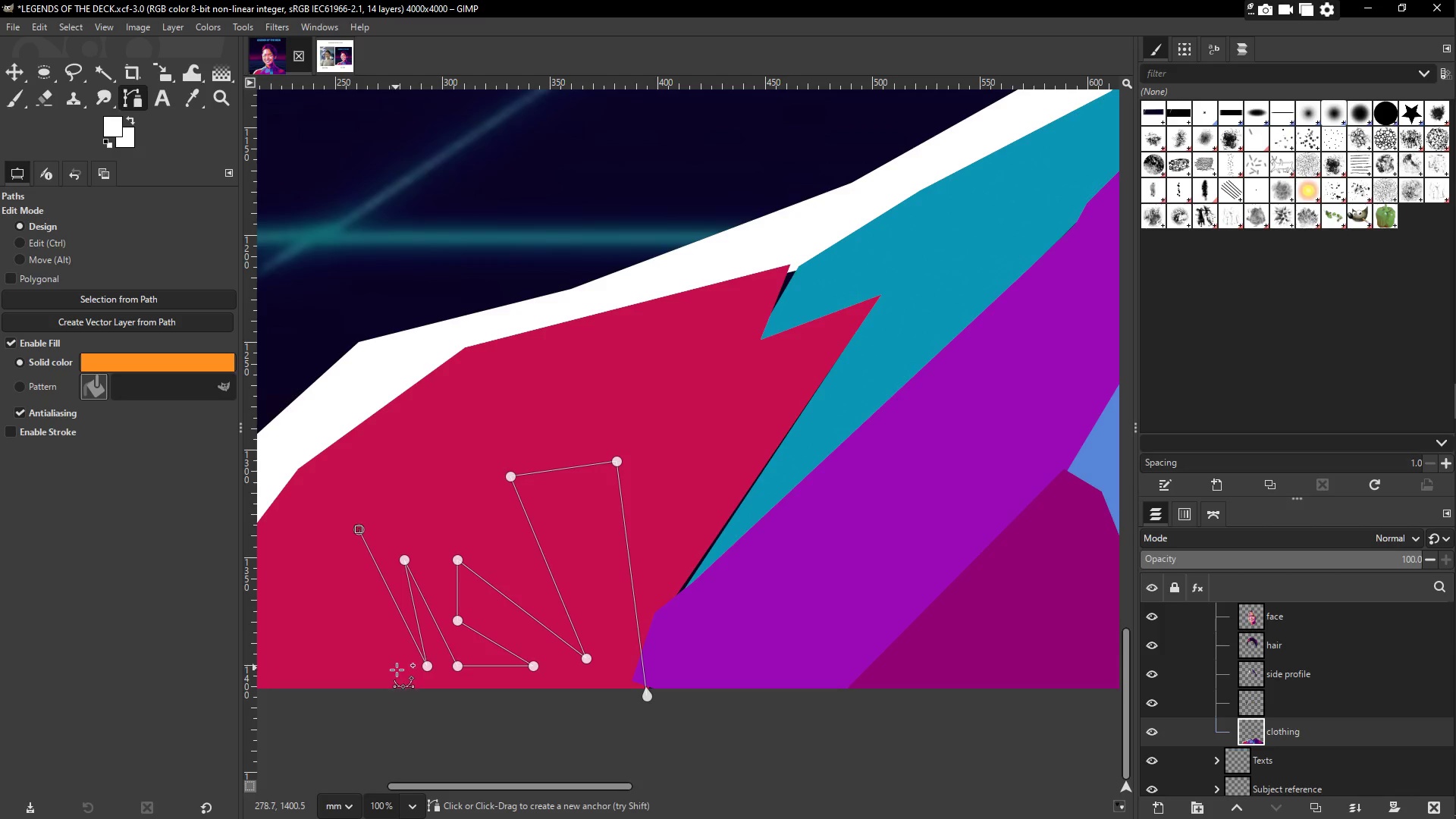 
left_click_drag(start_coordinate=[401, 679], to_coordinate=[396, 677])
 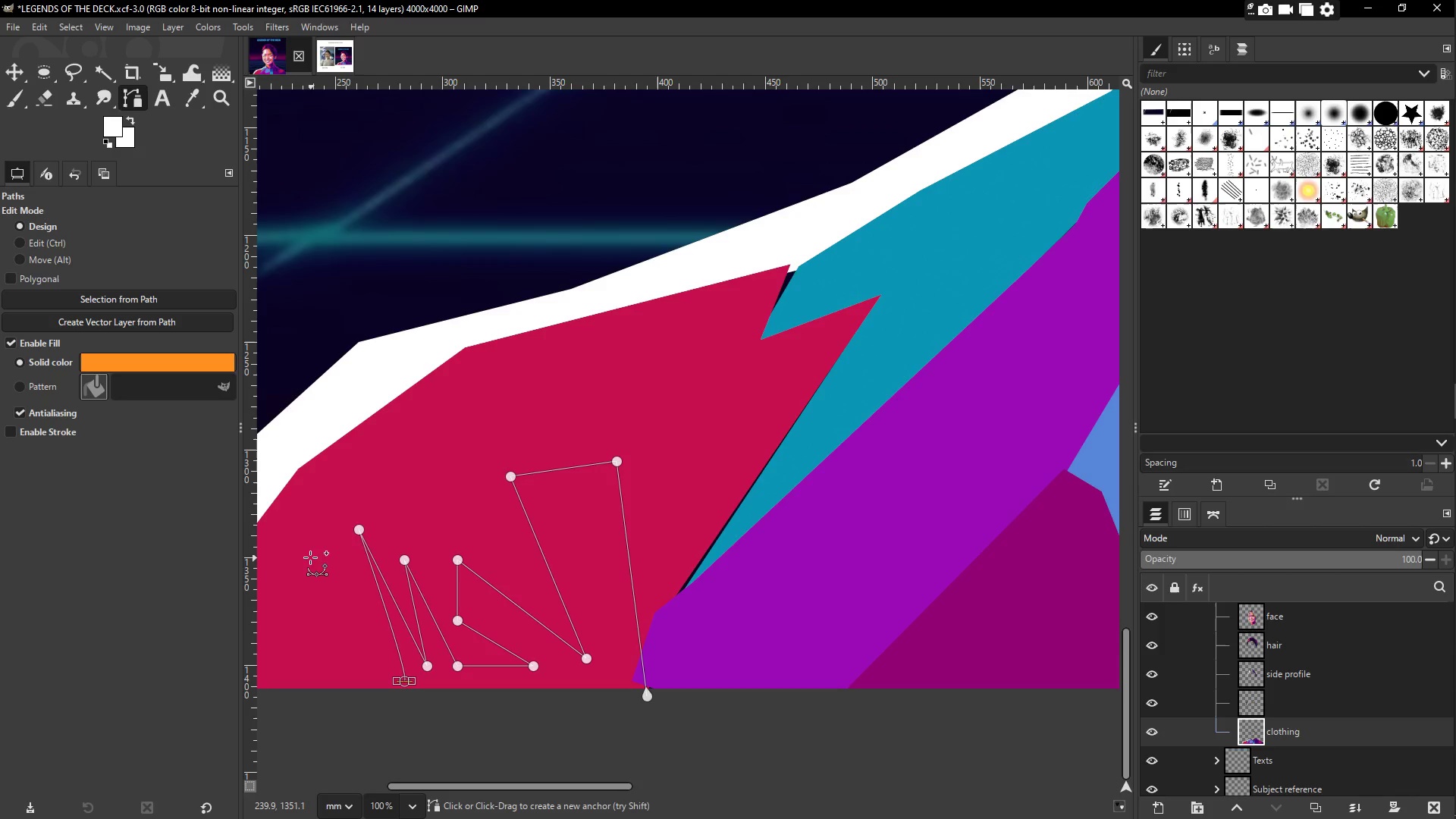 
left_click([310, 557])
 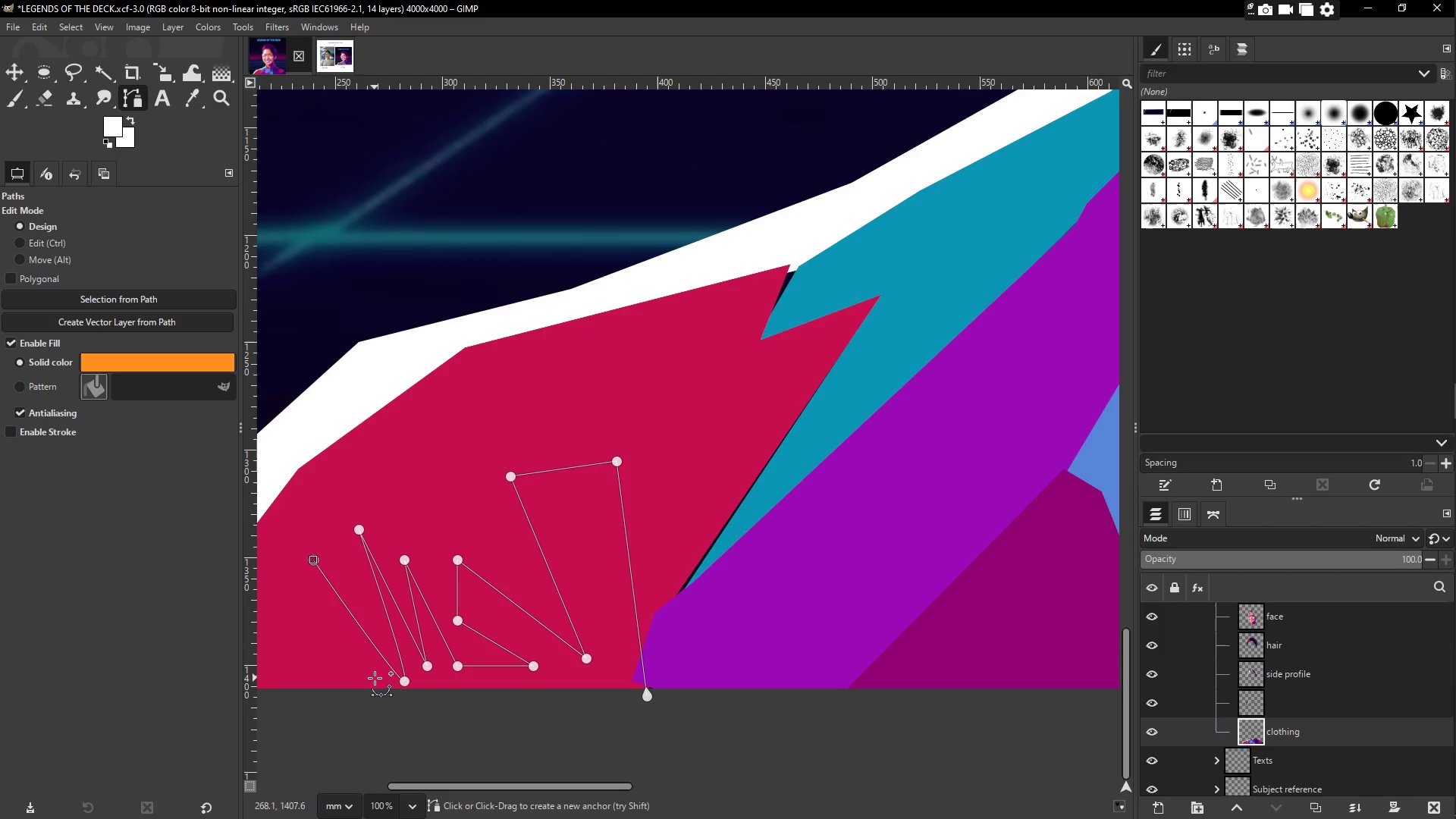 
left_click([375, 678])
 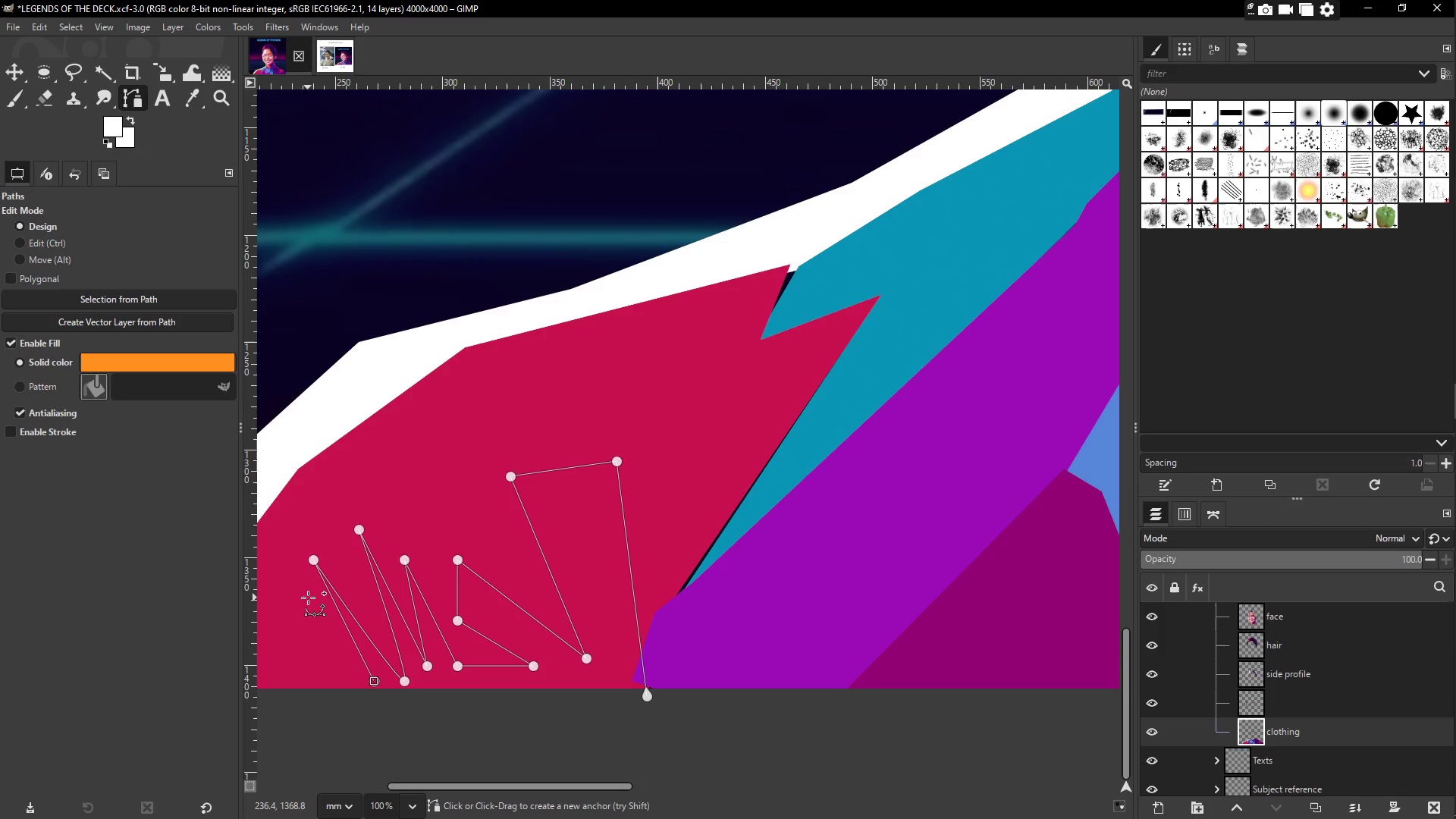 
left_click([293, 582])
 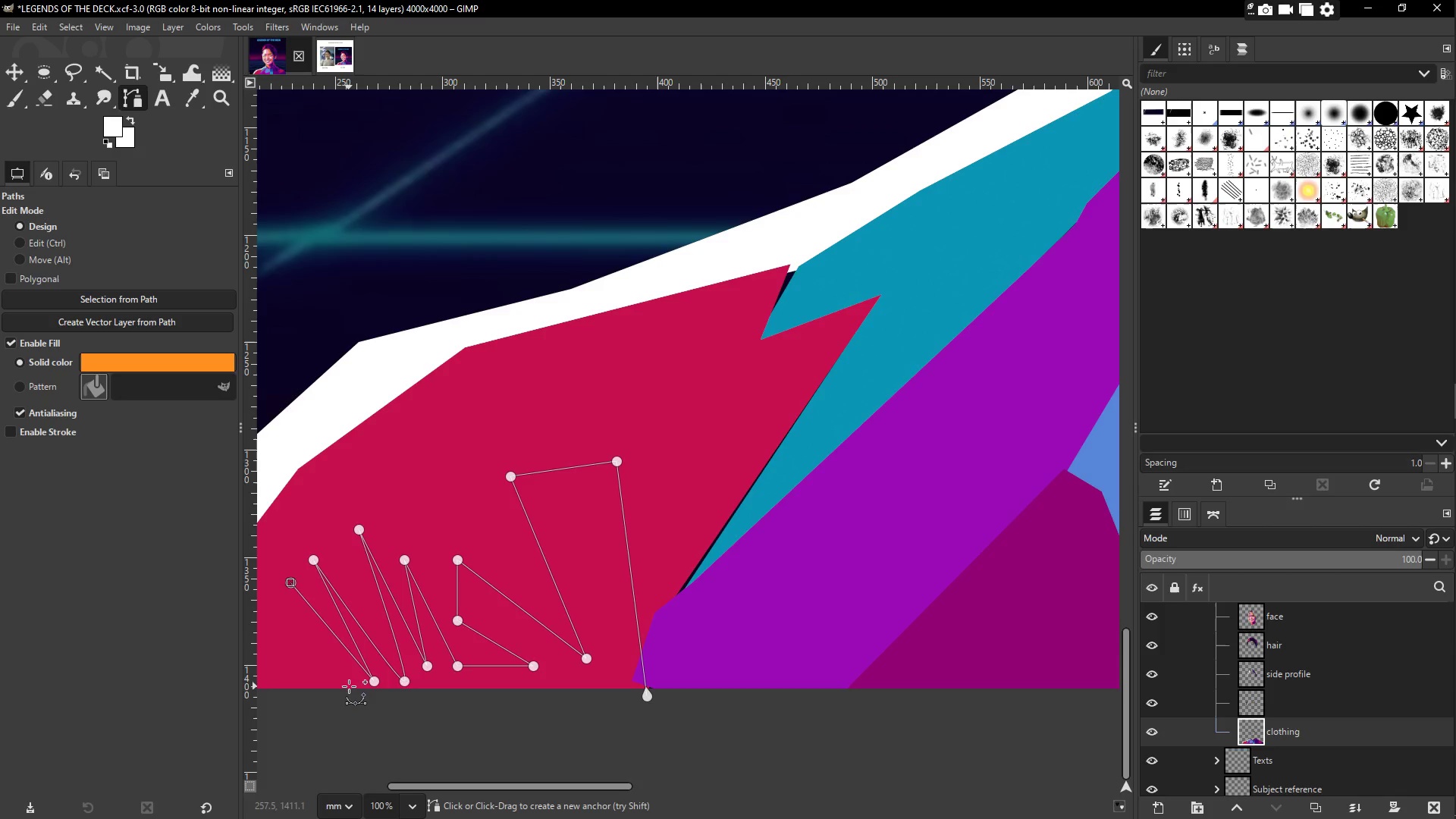 
left_click([349, 687])
 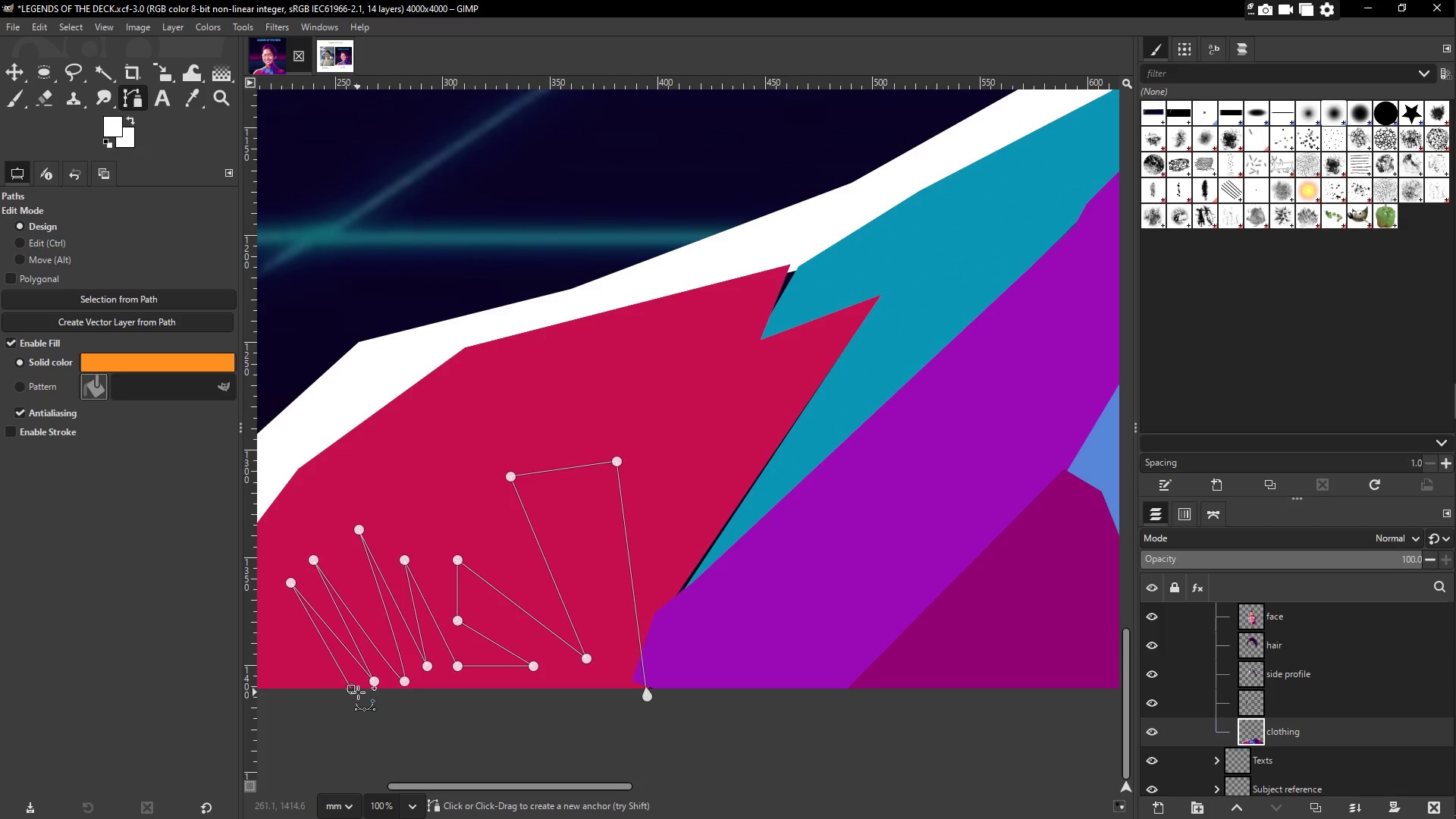 
left_click([358, 692])
 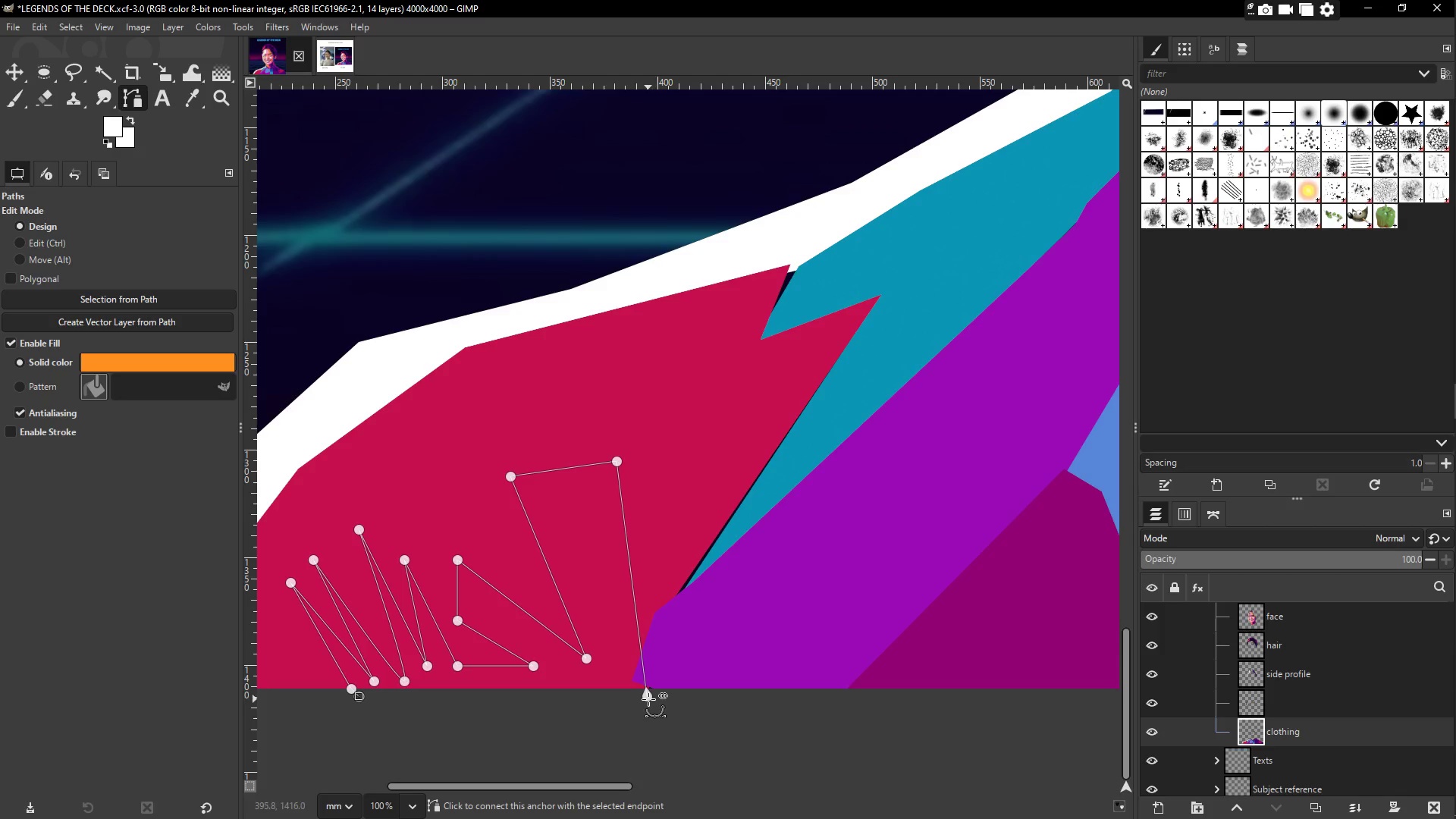 
left_click([643, 691])
 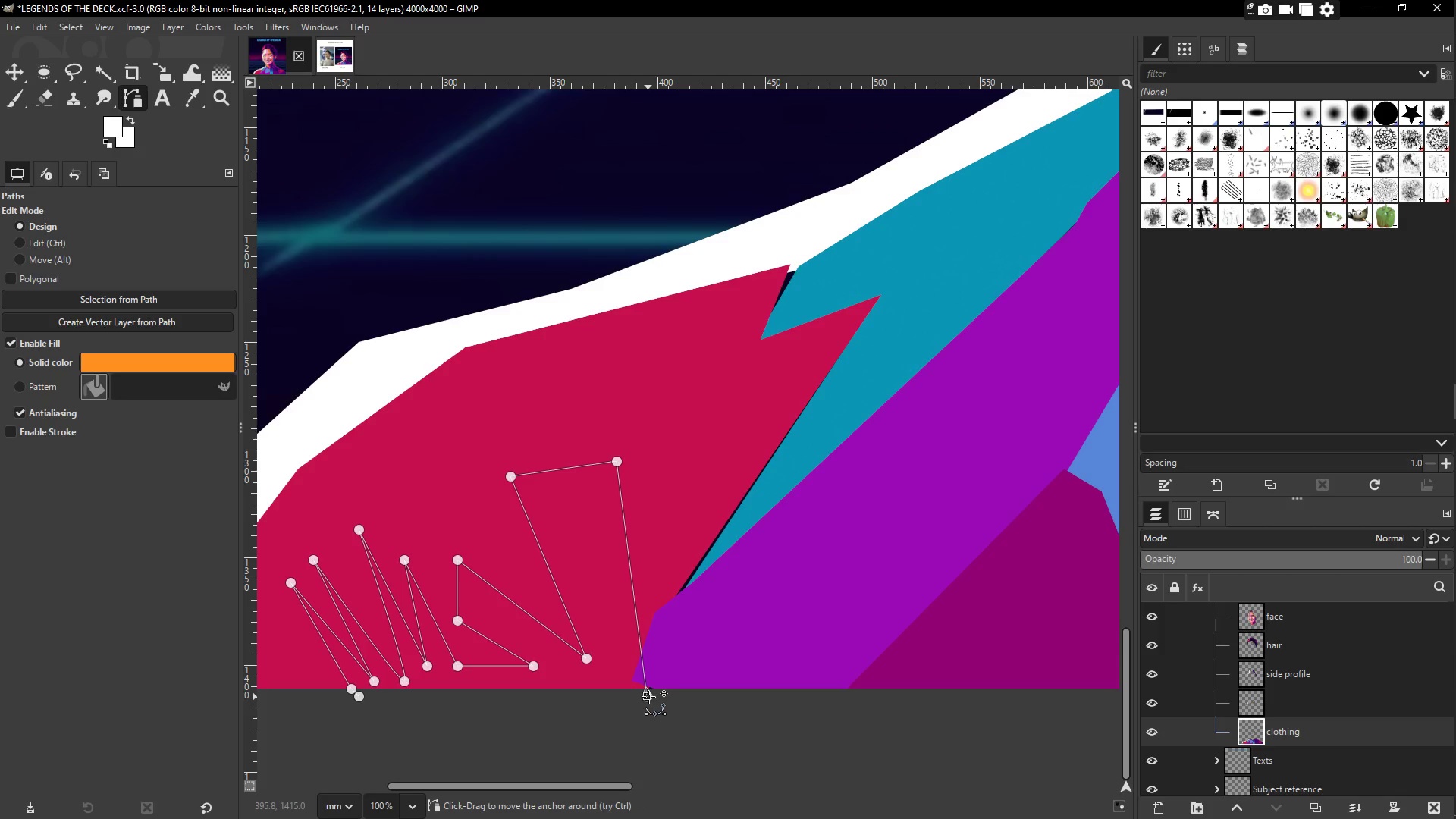 
double_click([648, 697])
 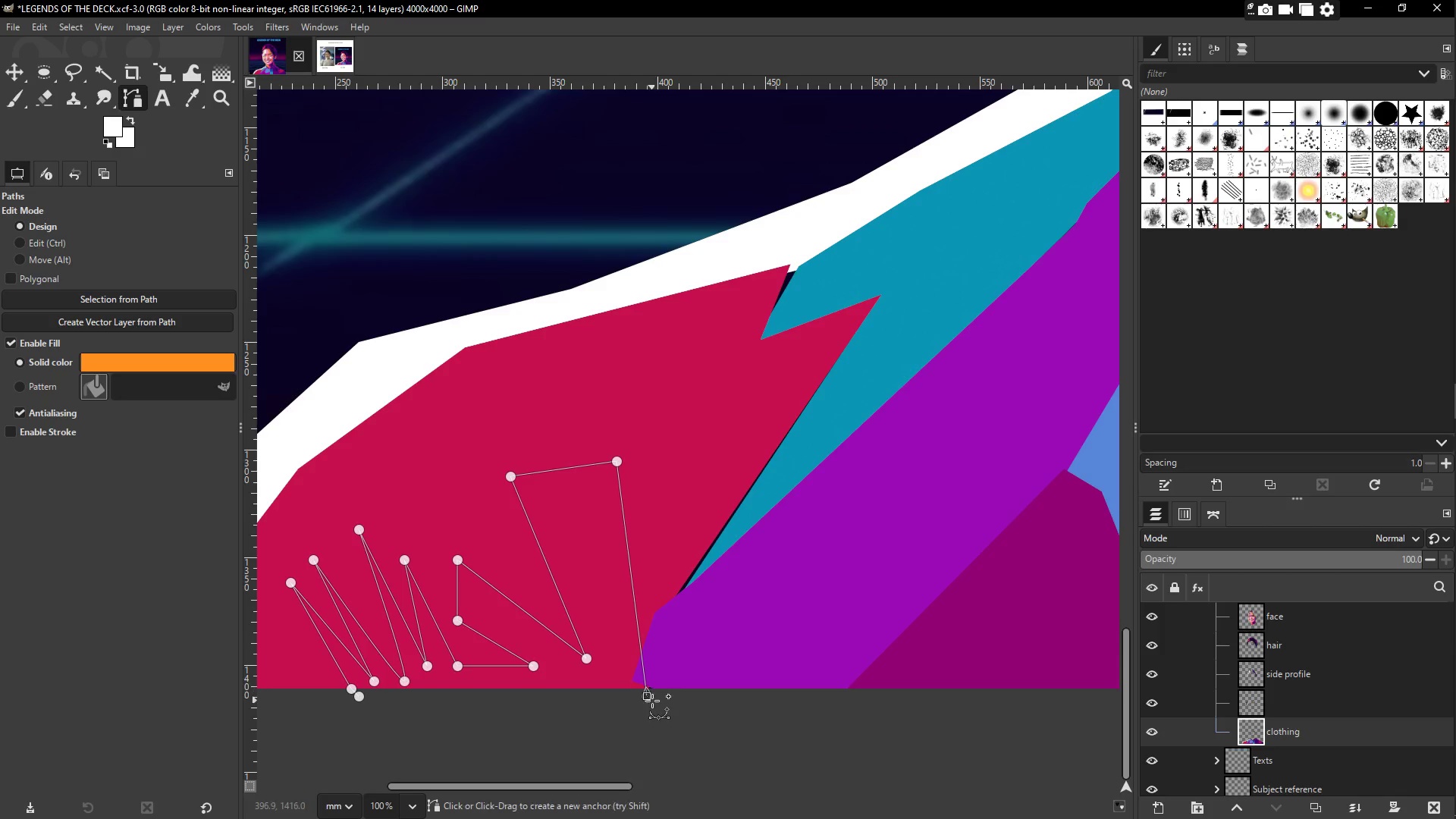 
left_click_drag(start_coordinate=[650, 698], to_coordinate=[647, 672])
 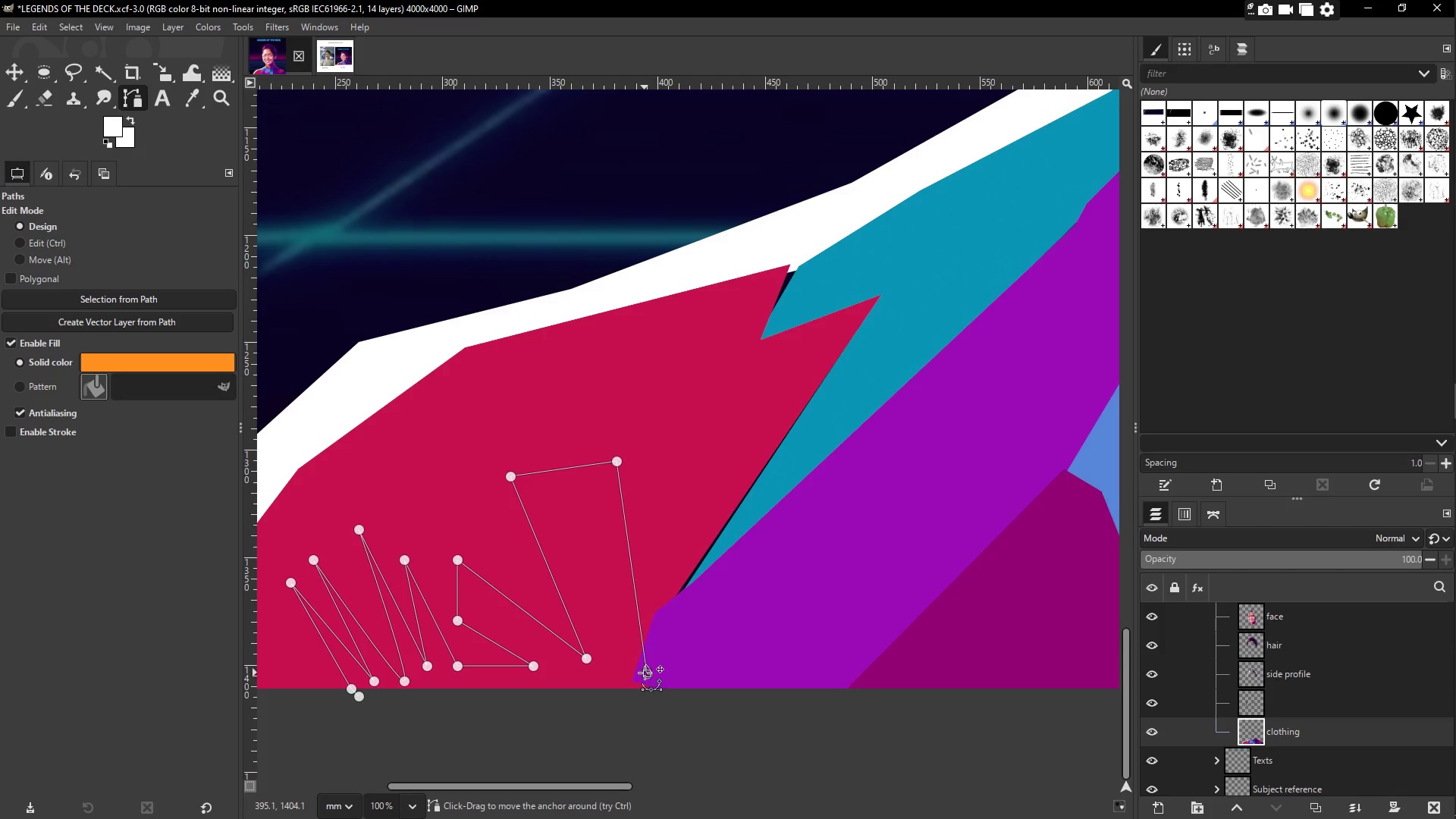 
double_click([645, 673])
 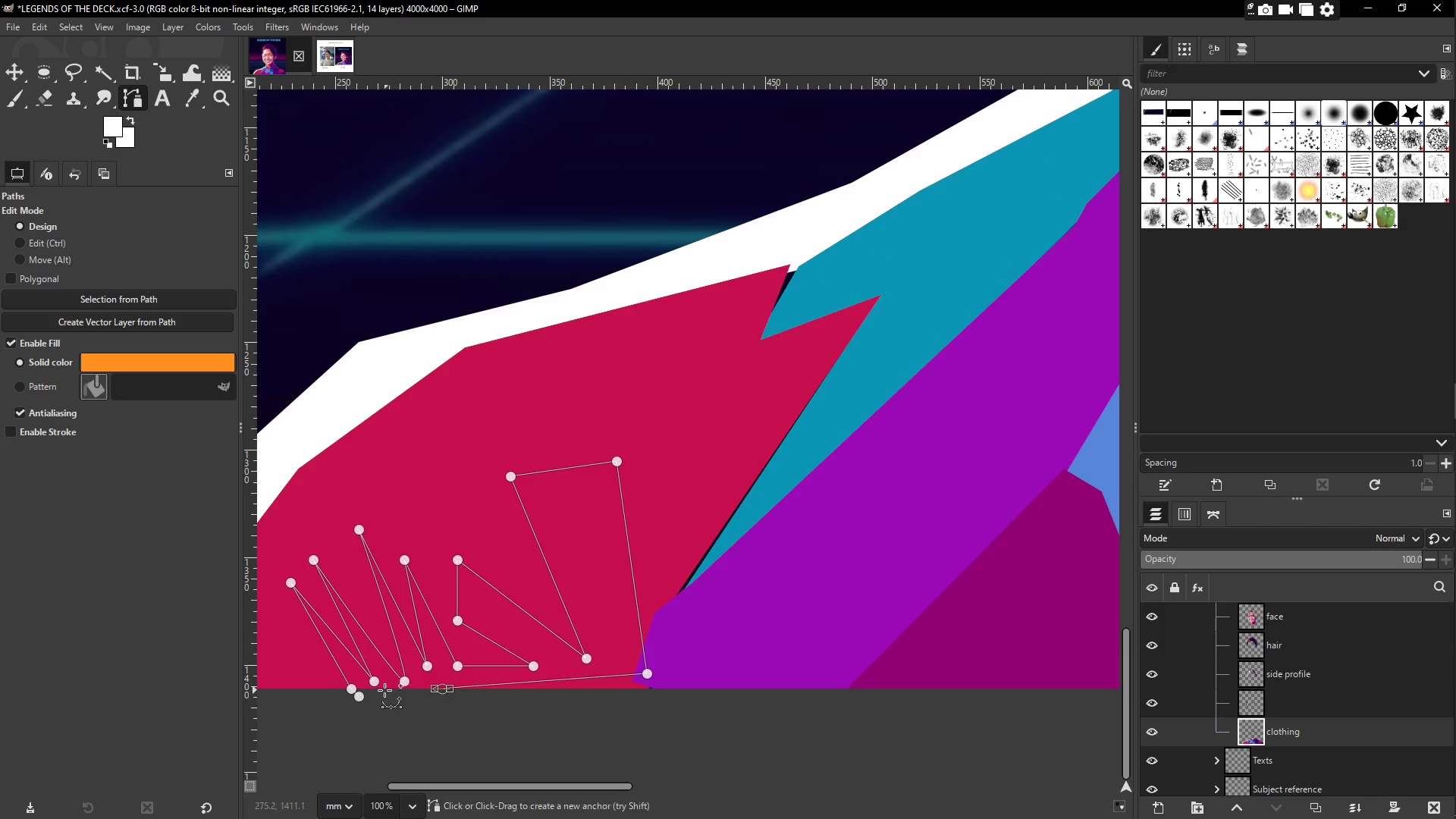 
left_click_drag(start_coordinate=[441, 692], to_coordinate=[353, 708])
 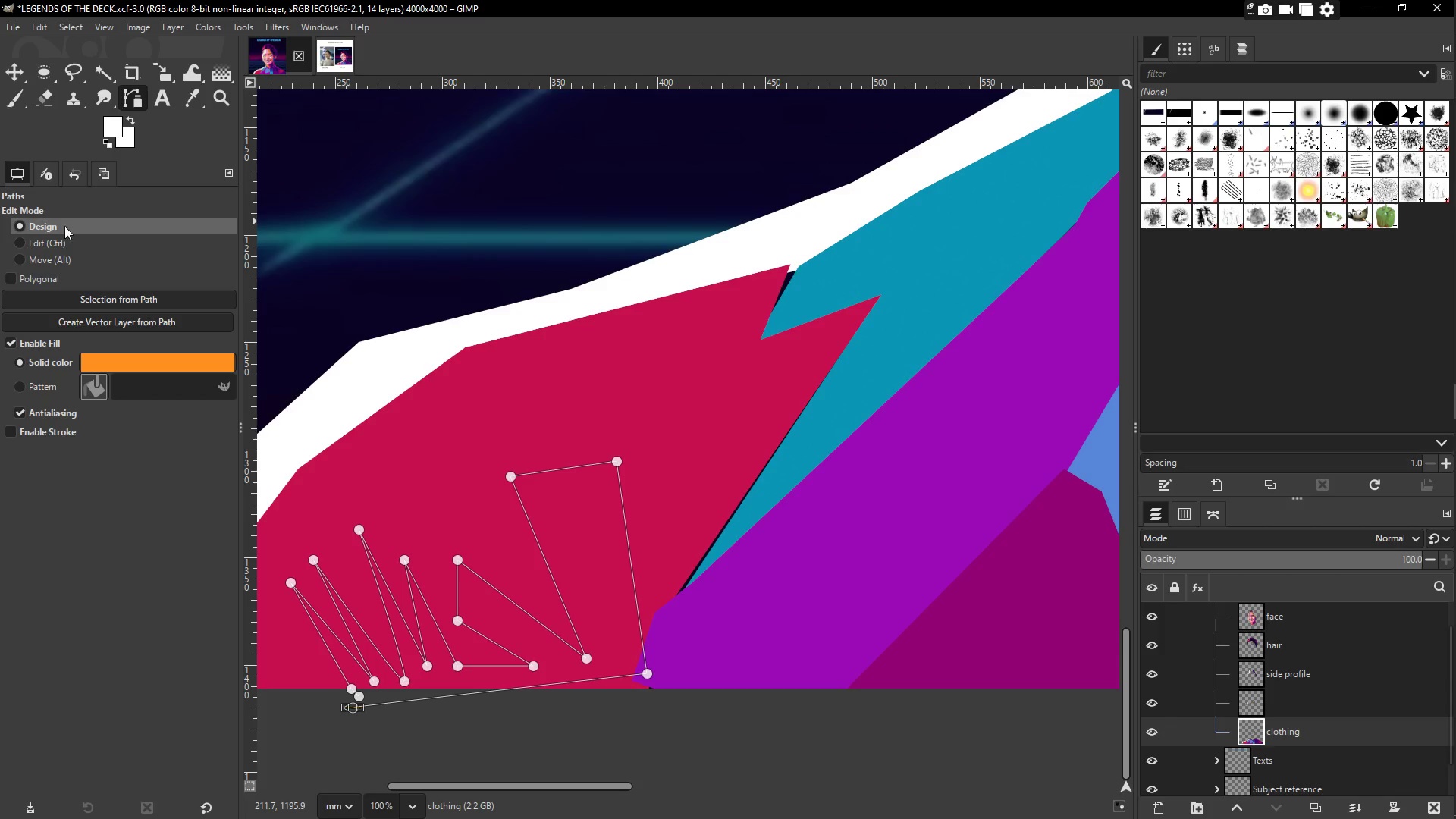 
wait(5.84)
 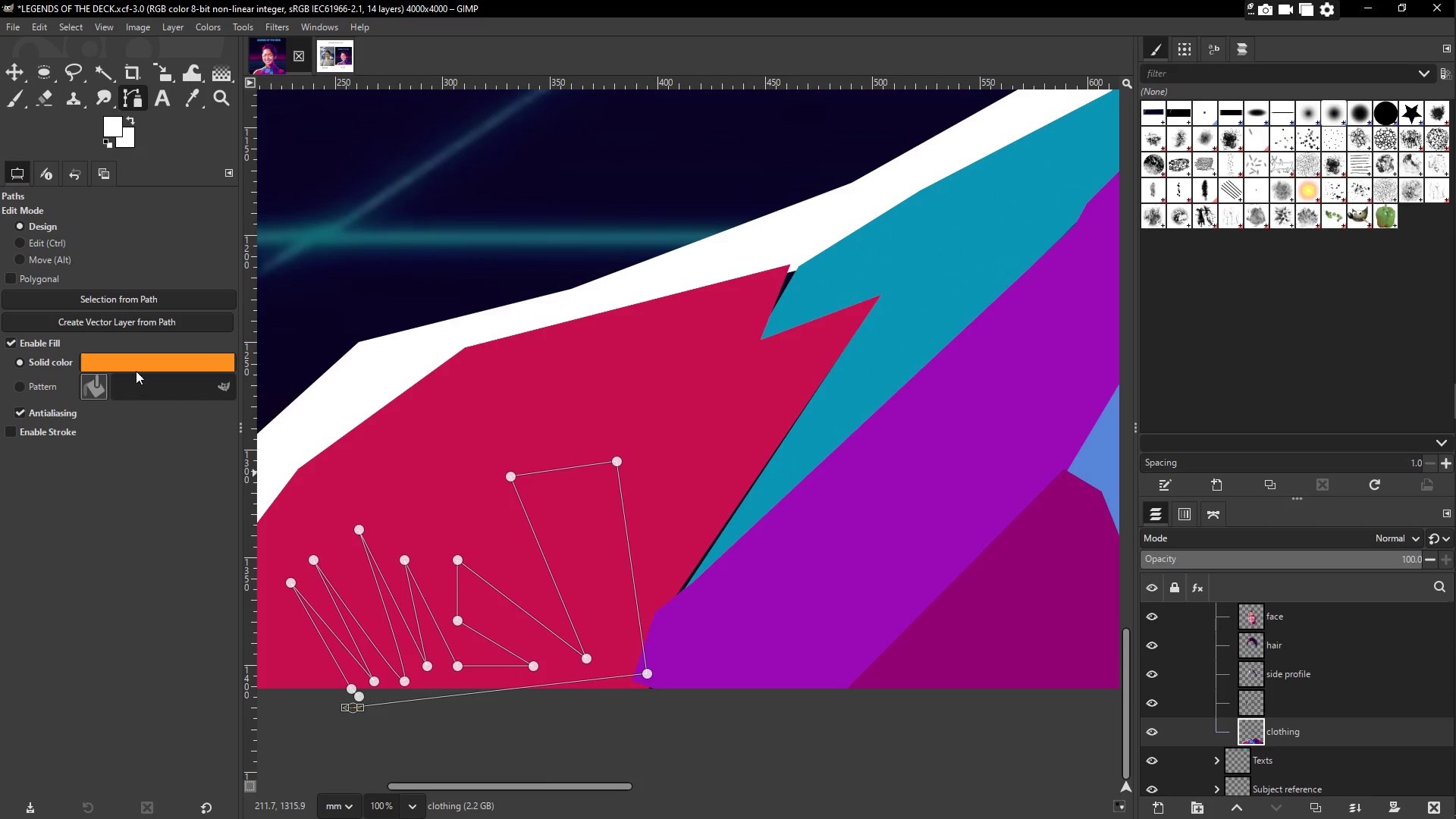 
left_click([350, 689])
 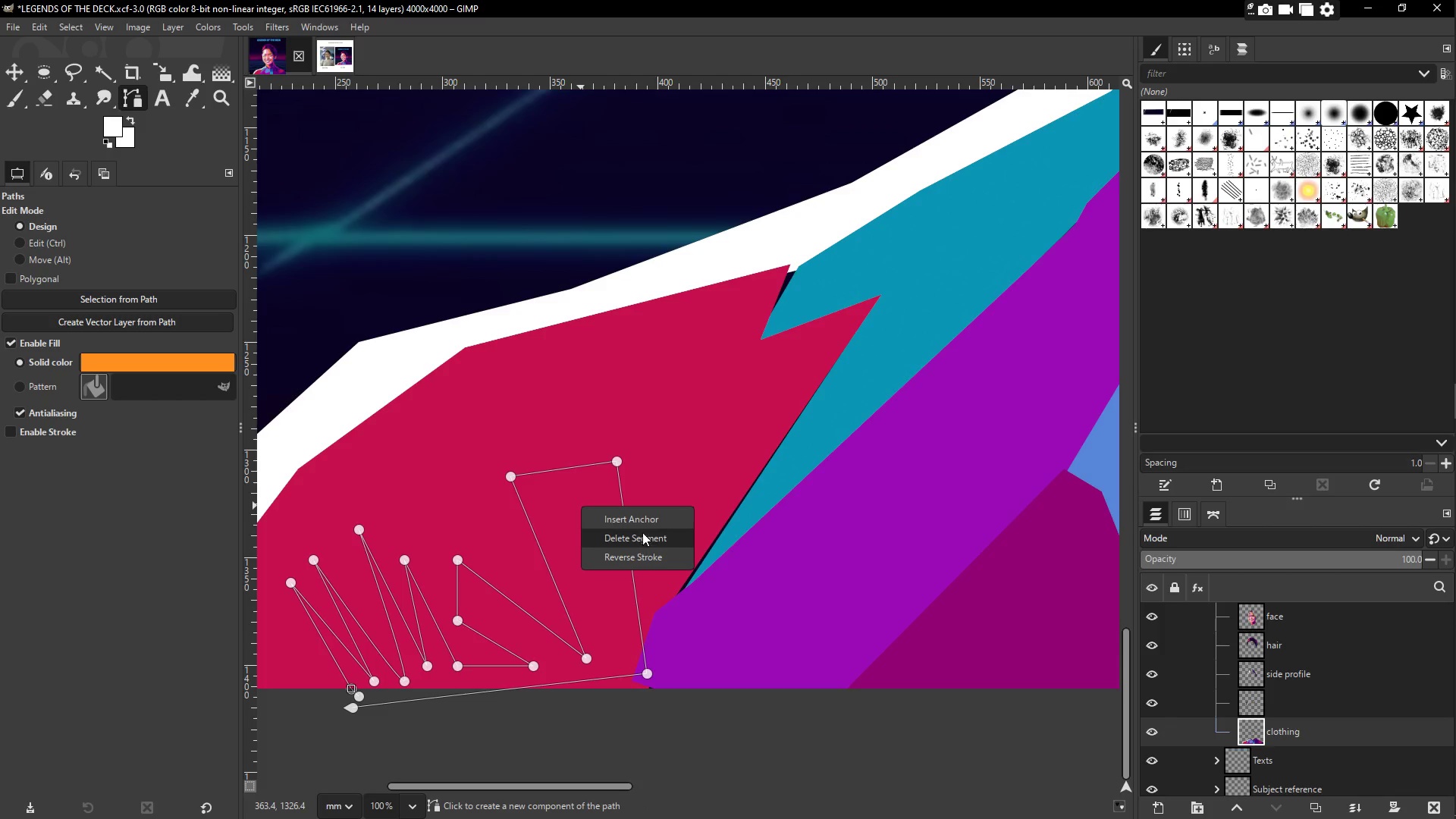 
left_click([642, 520])
 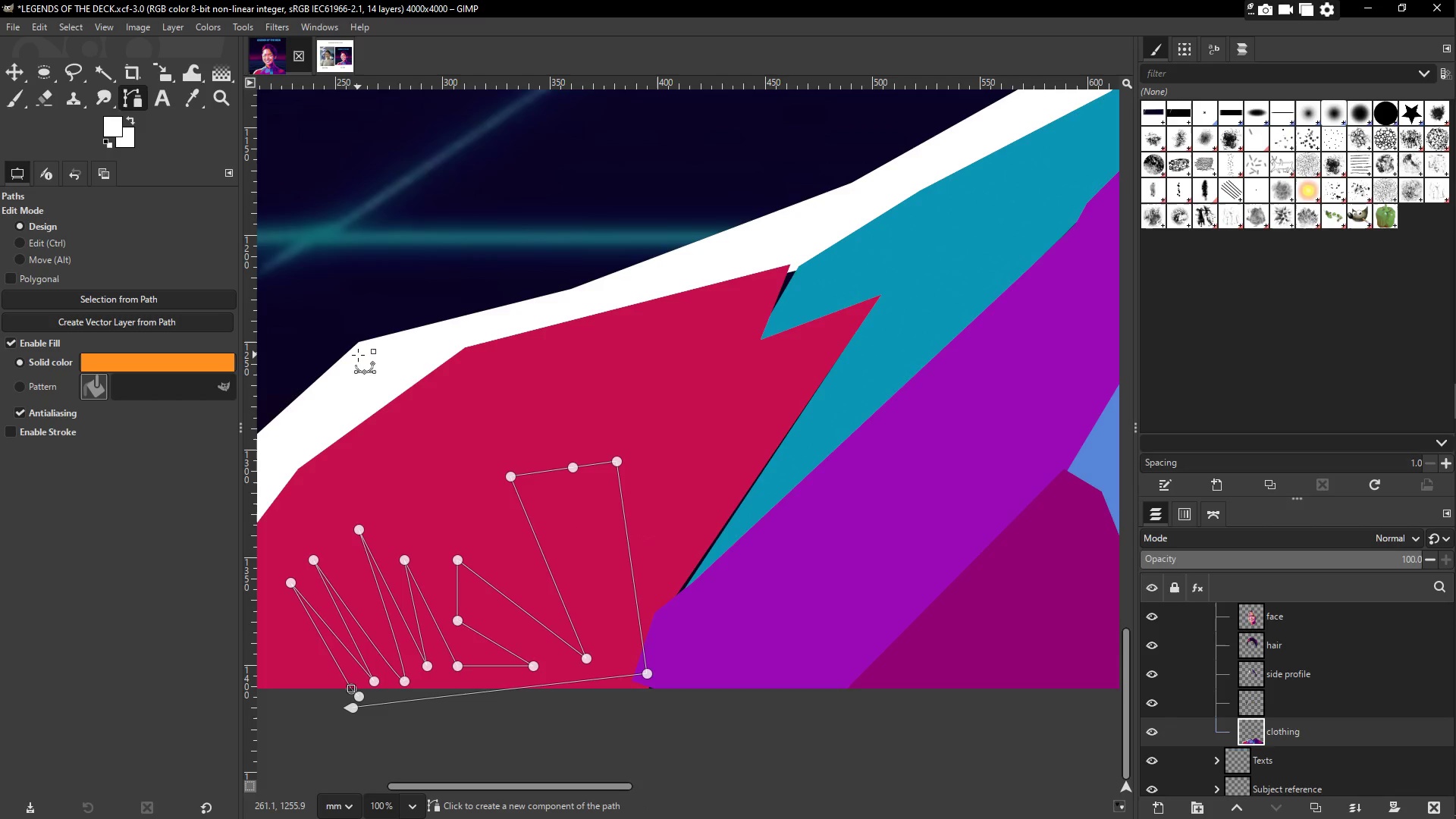 
scroll: coordinate [929, 515], scroll_direction: up, amount: 16.0
 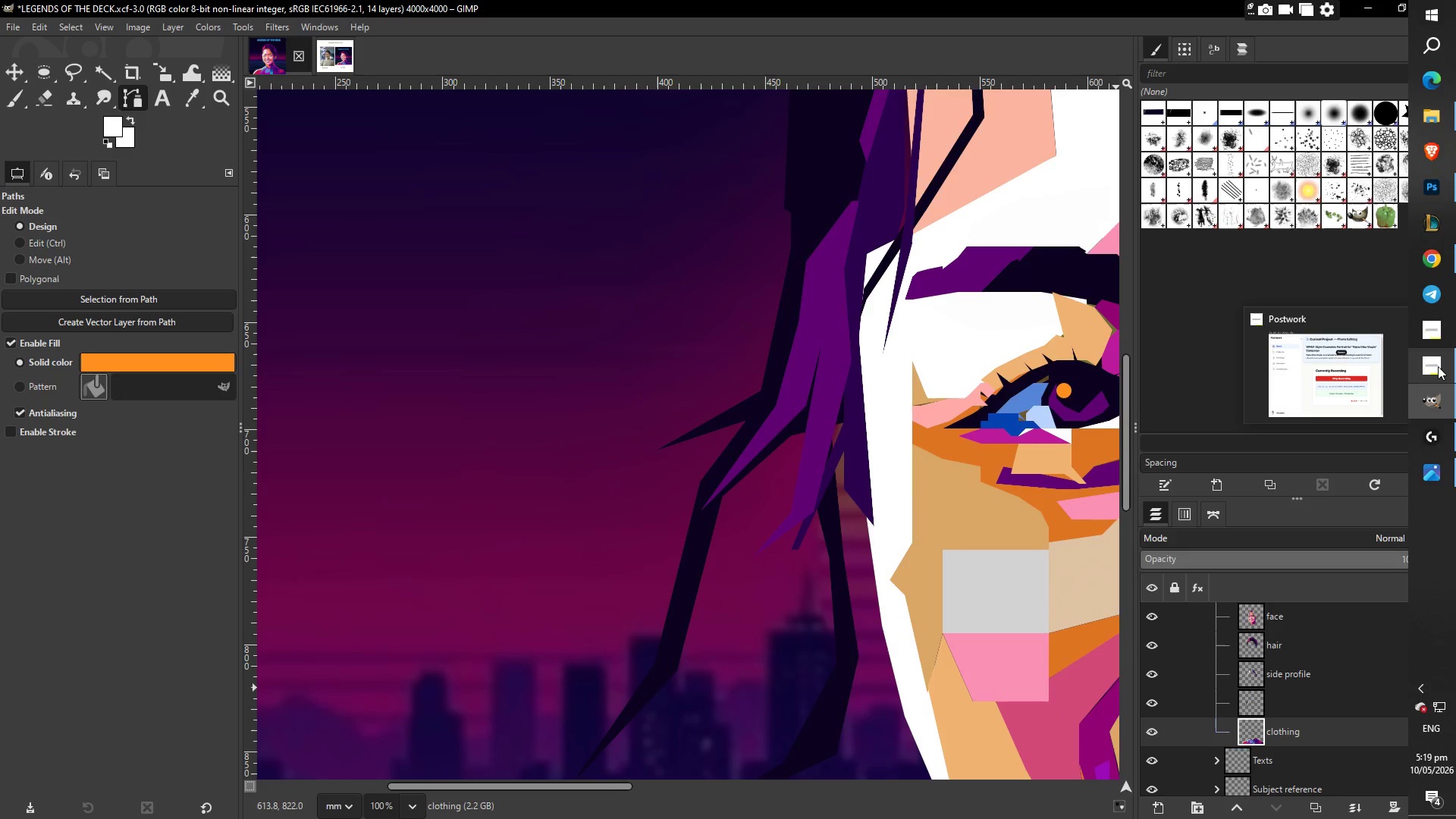 
wait(5.54)
 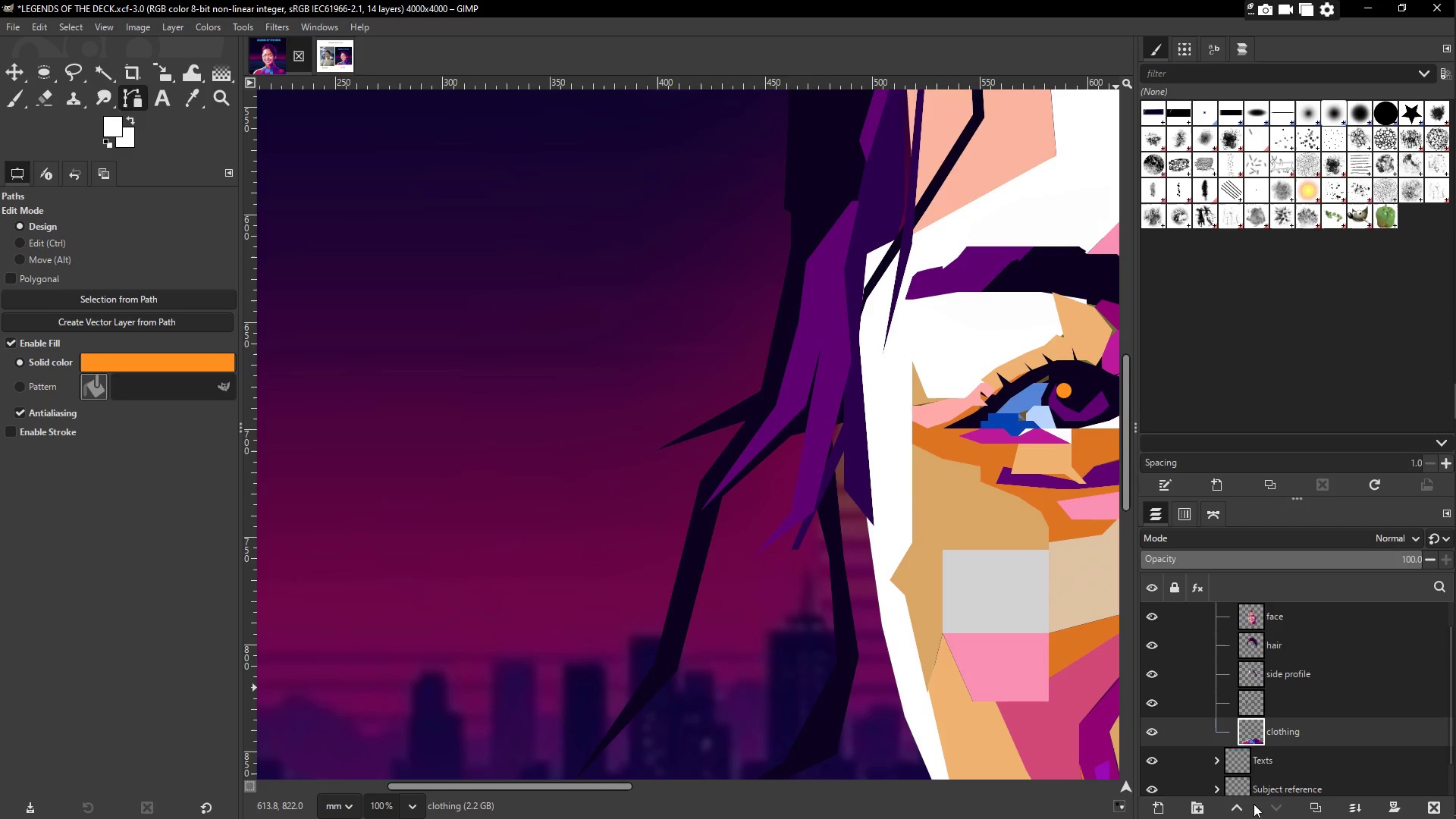 
left_click([1378, 391])